 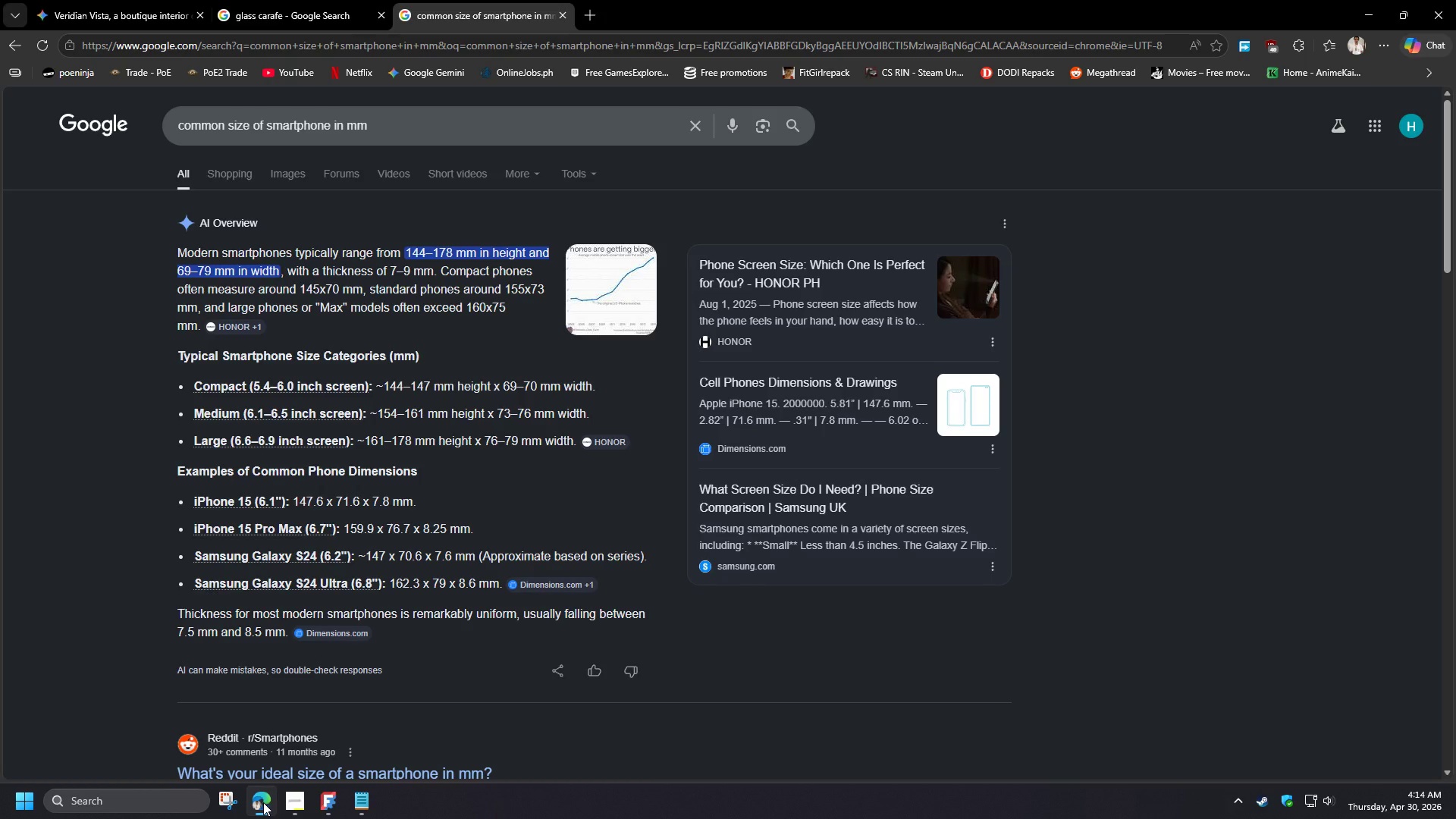 
left_click([263, 802])
 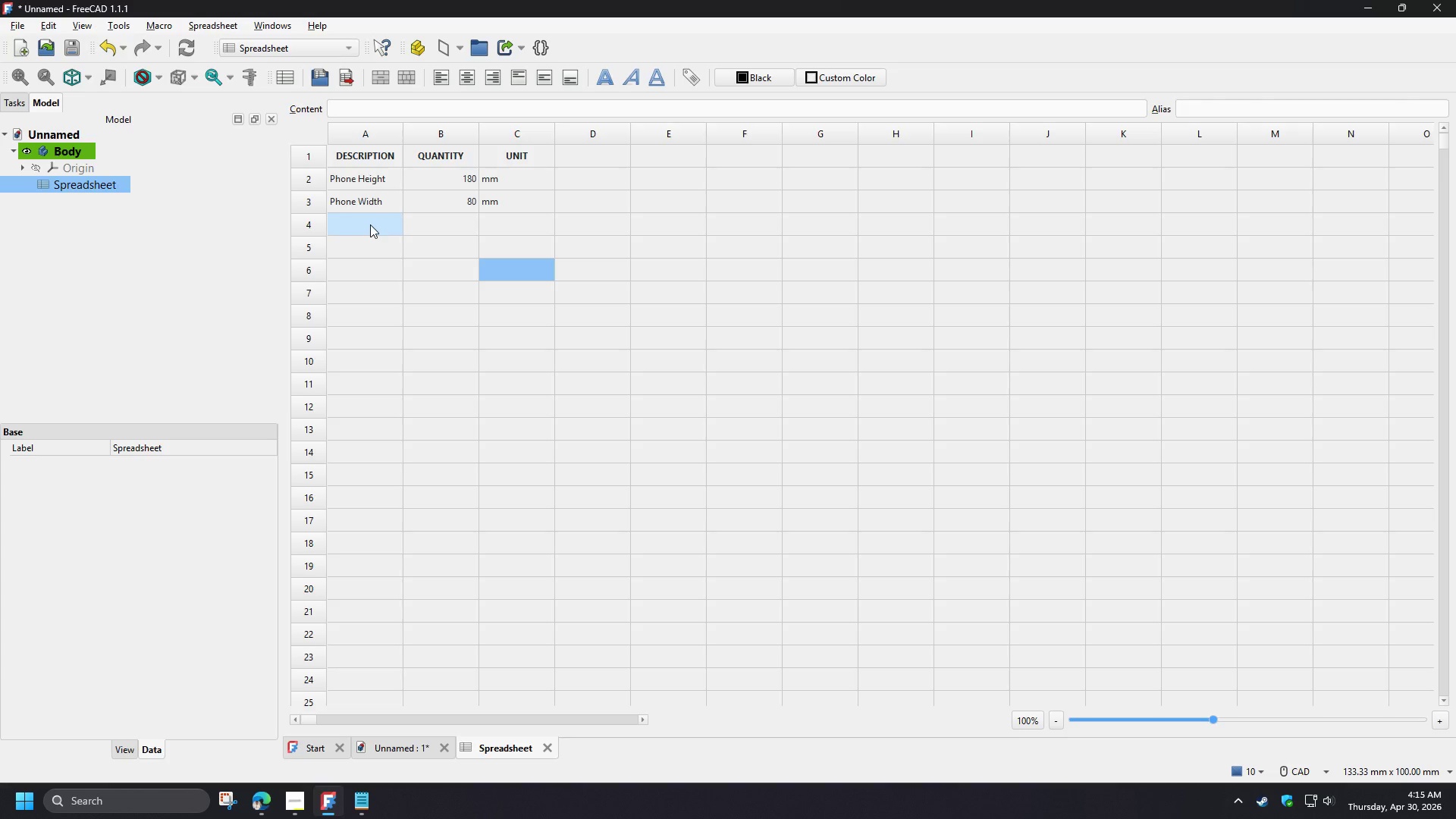 
wait(5.3)
 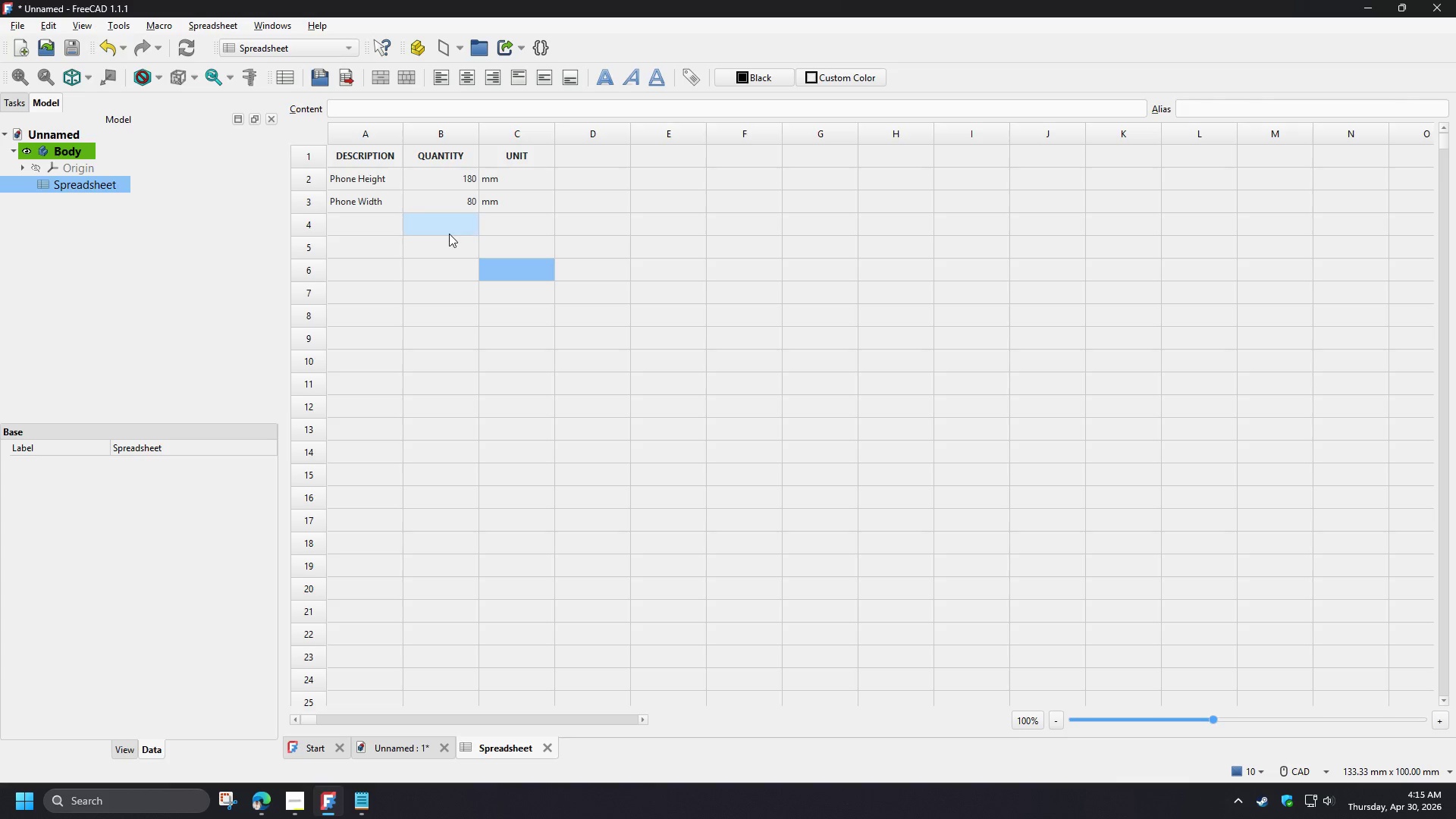 
left_click([370, 224])
 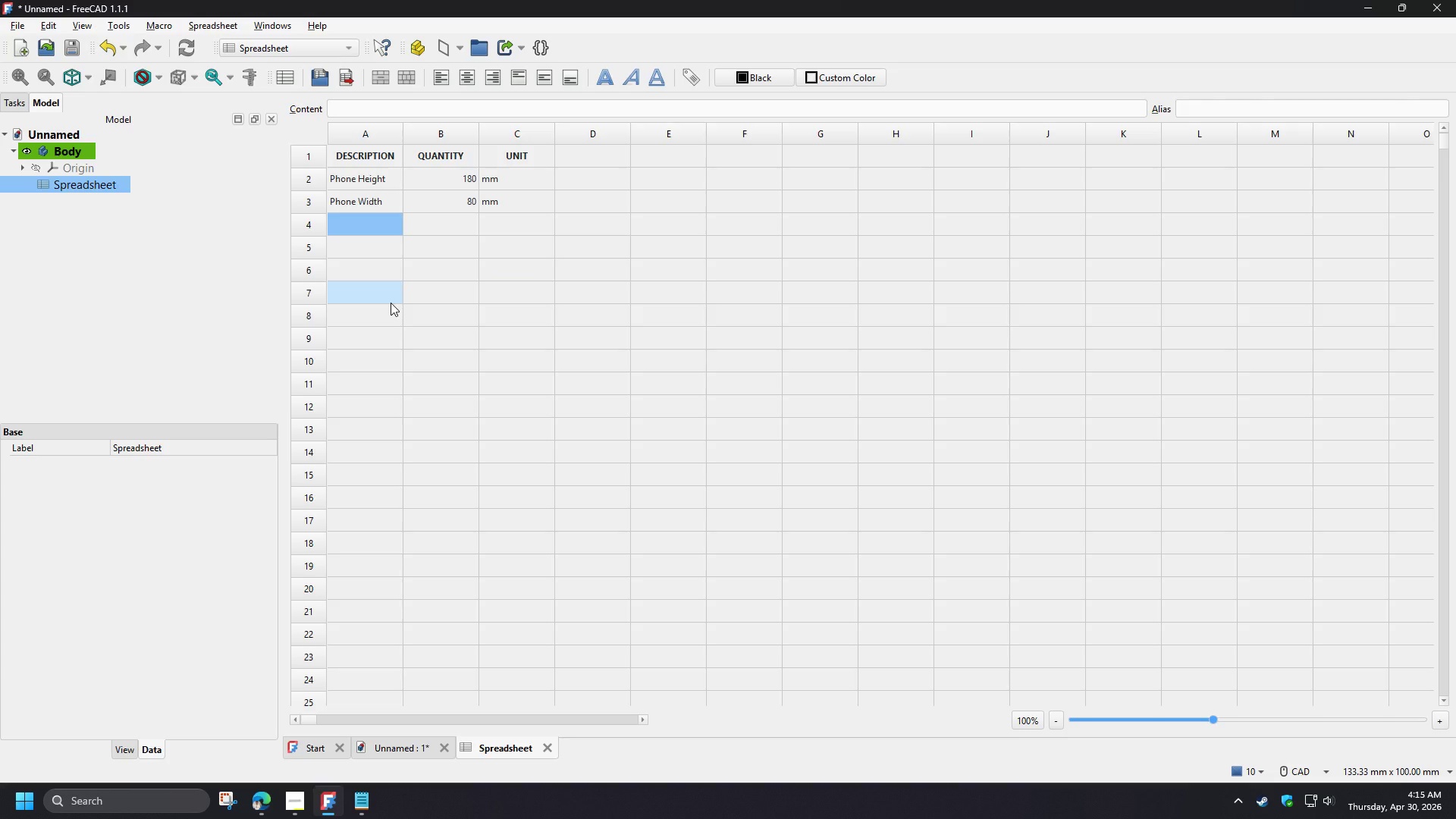 
type(Phone Thickness)
 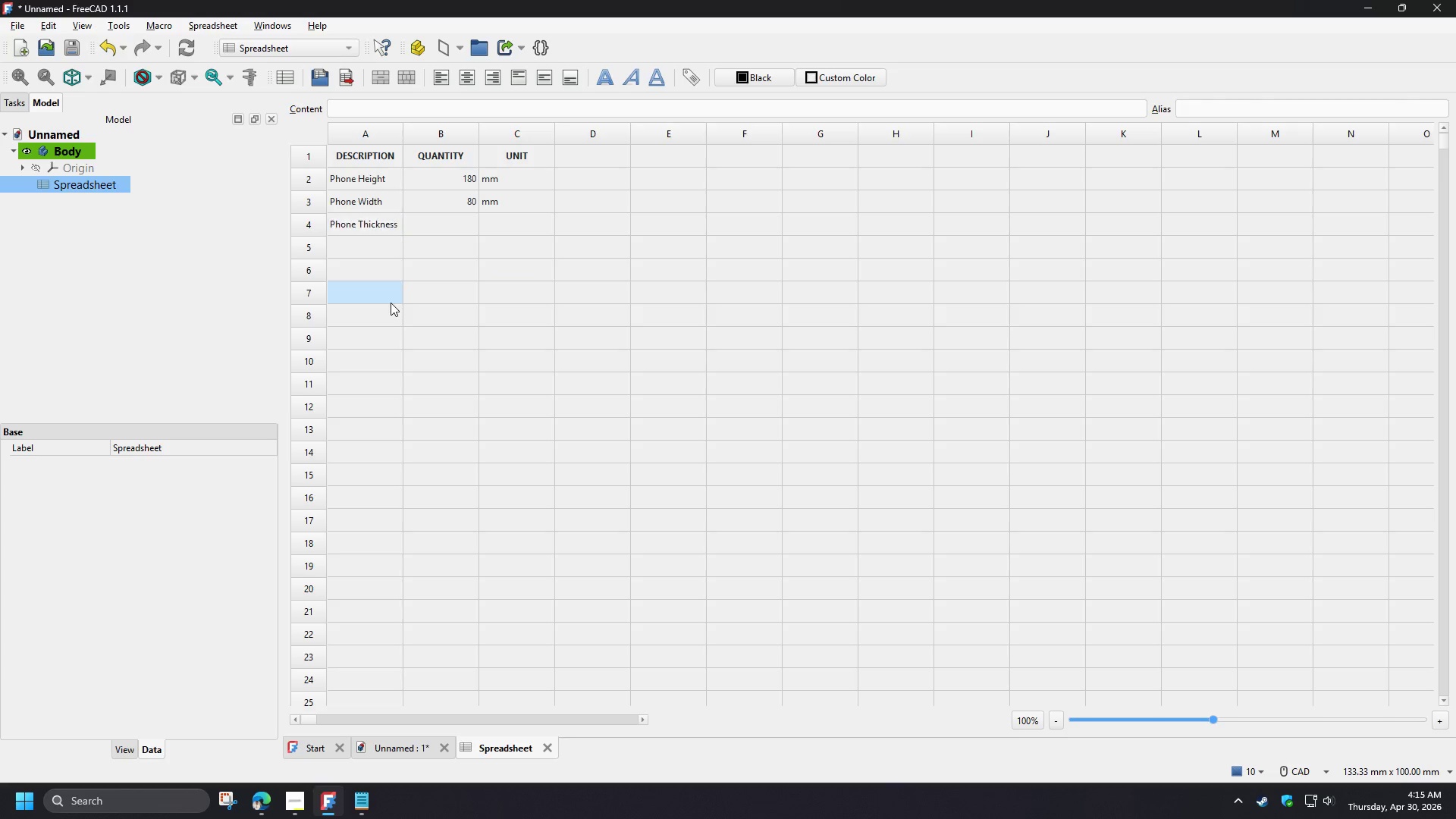 
 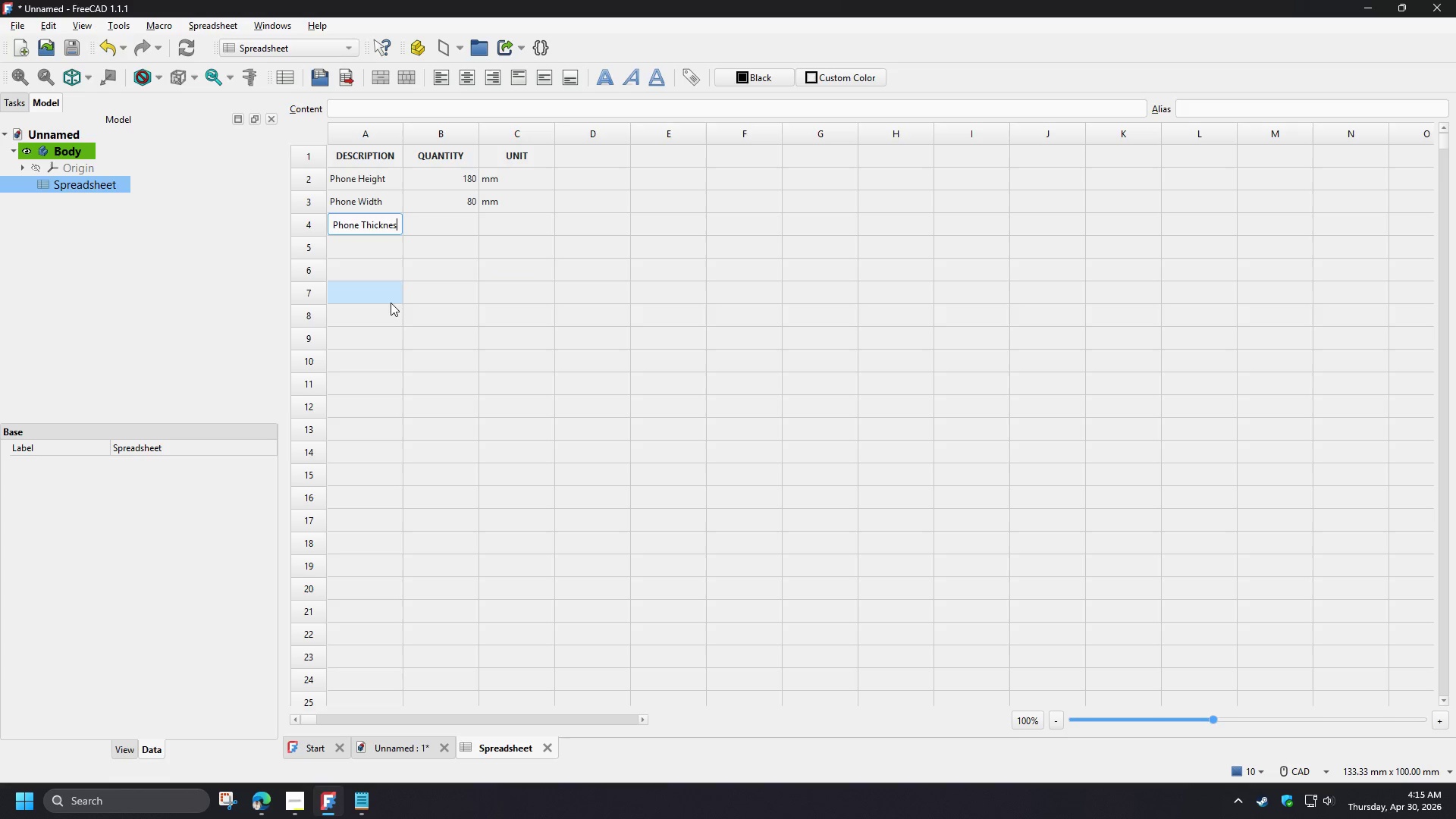 
left_click([391, 303])
 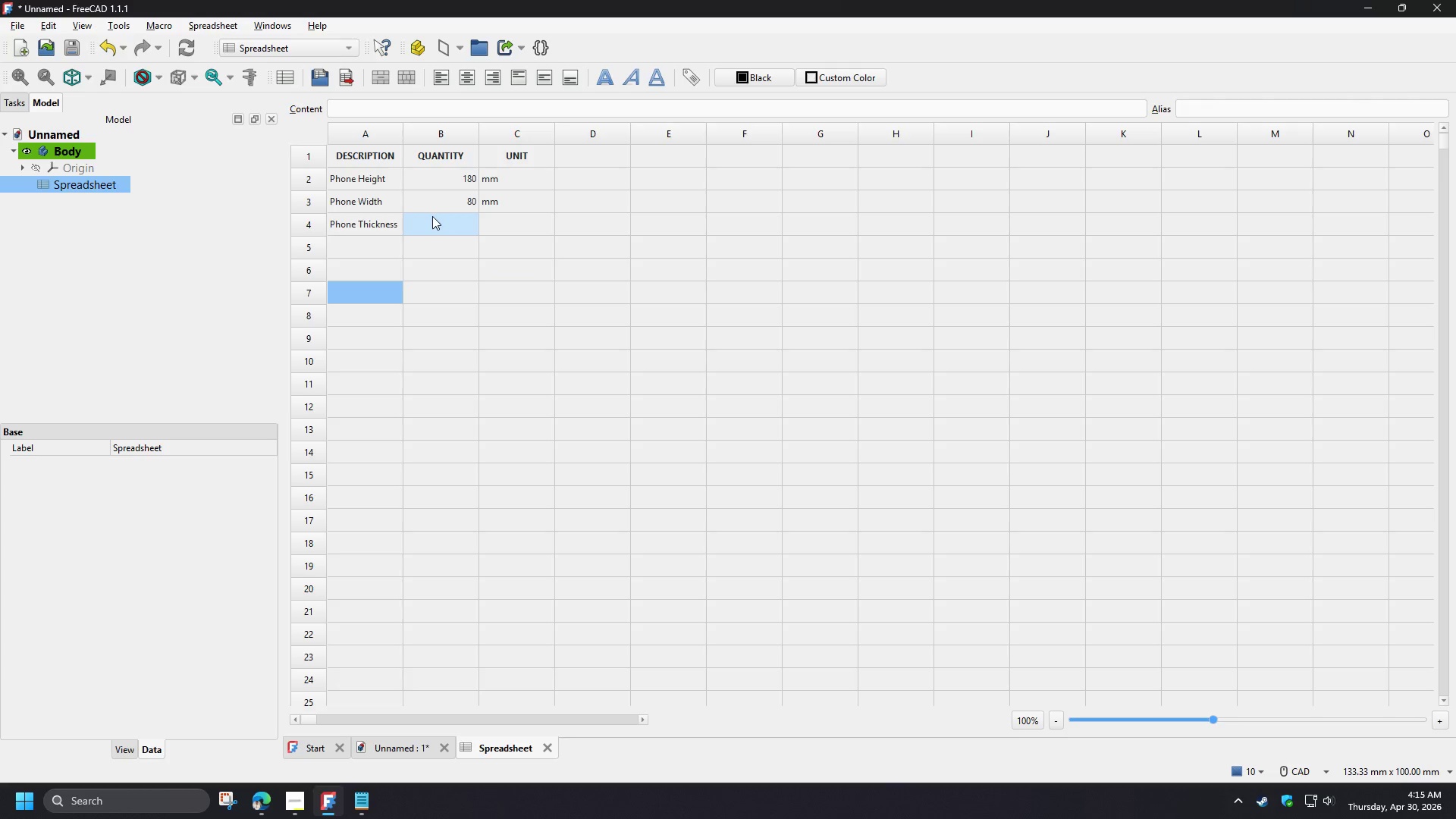 
left_click([434, 221])
 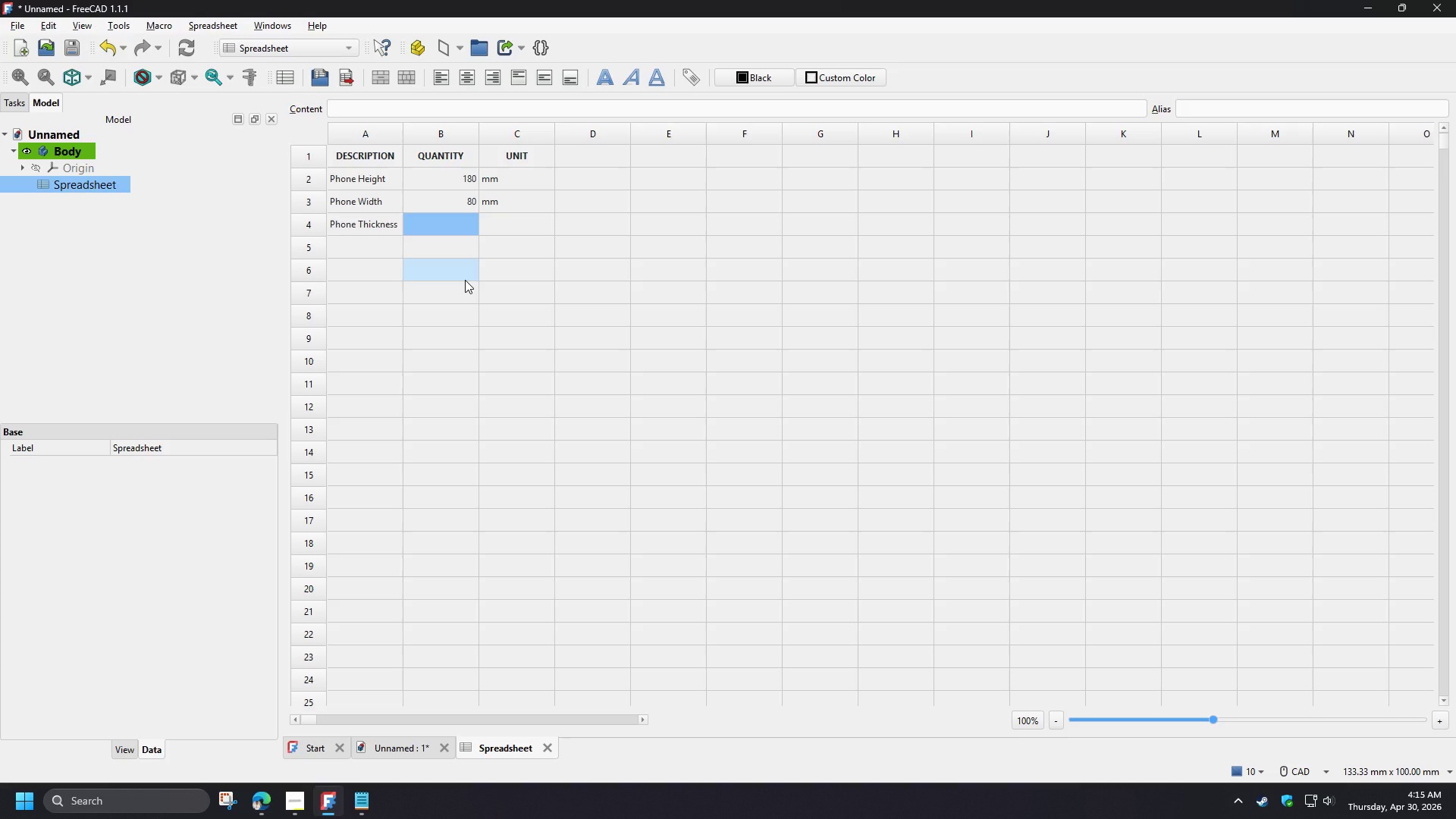 
wait(8.11)
 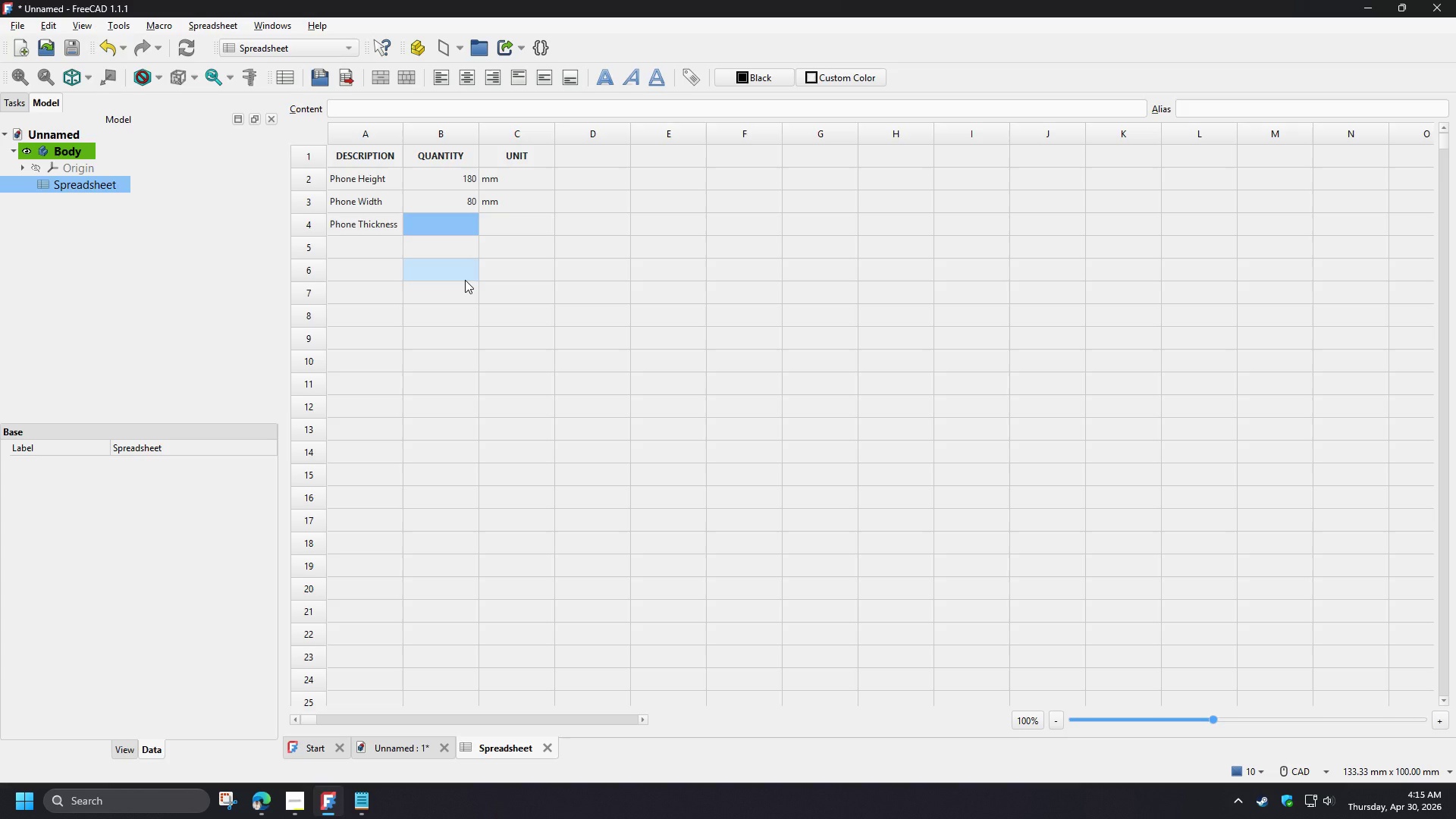 
key(9)
 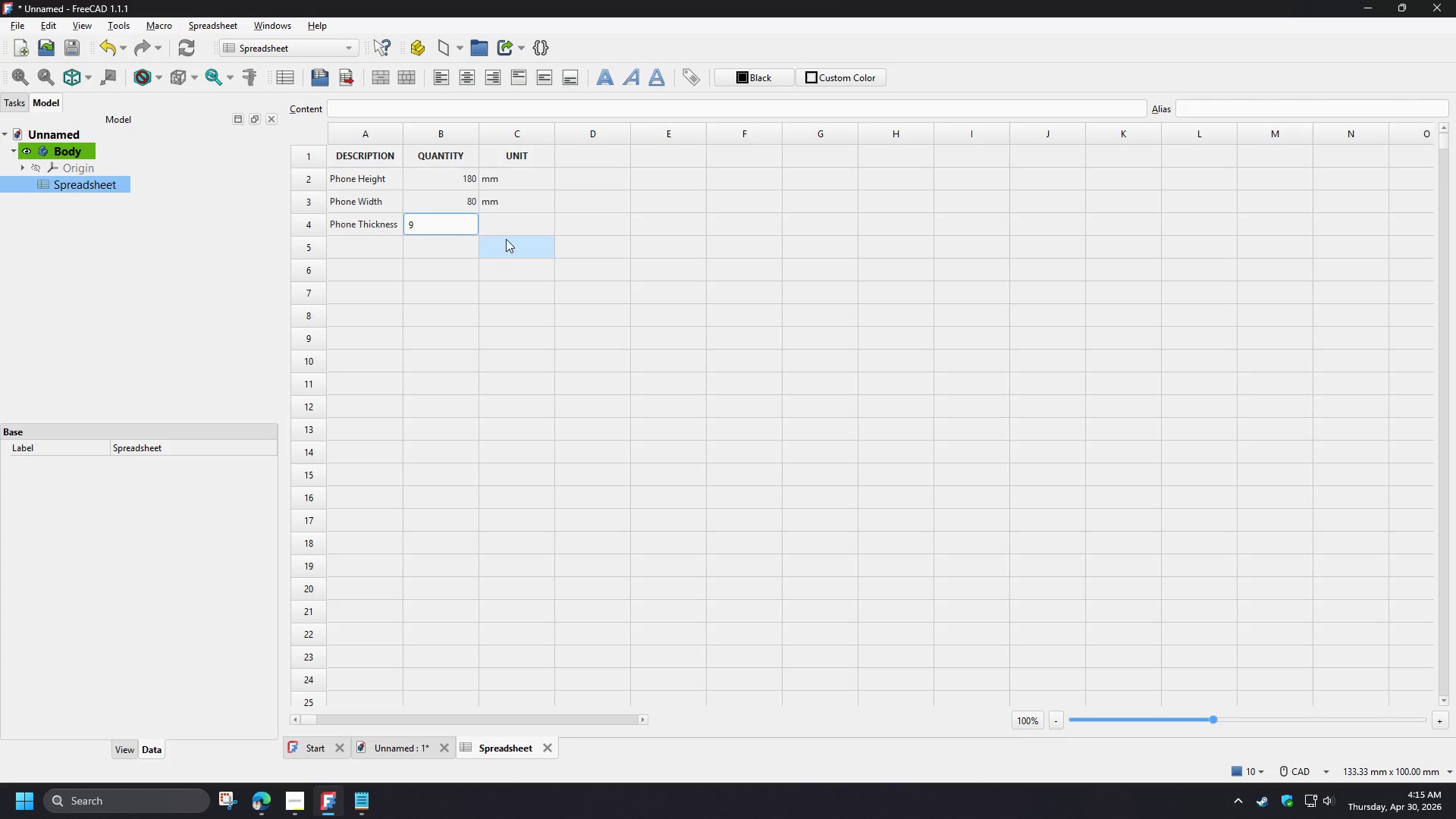 
left_click([500, 224])
 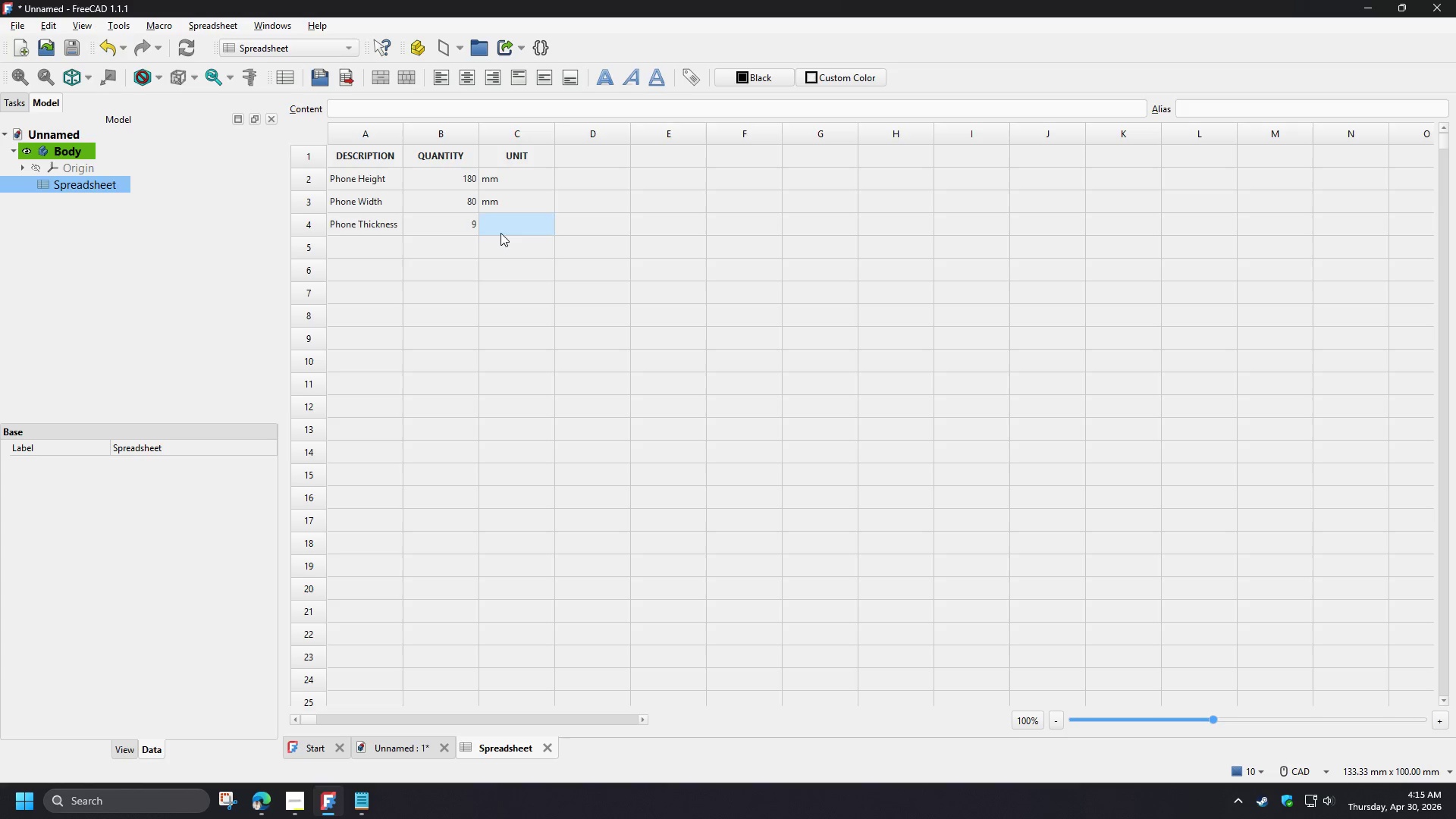 
type(mm)
 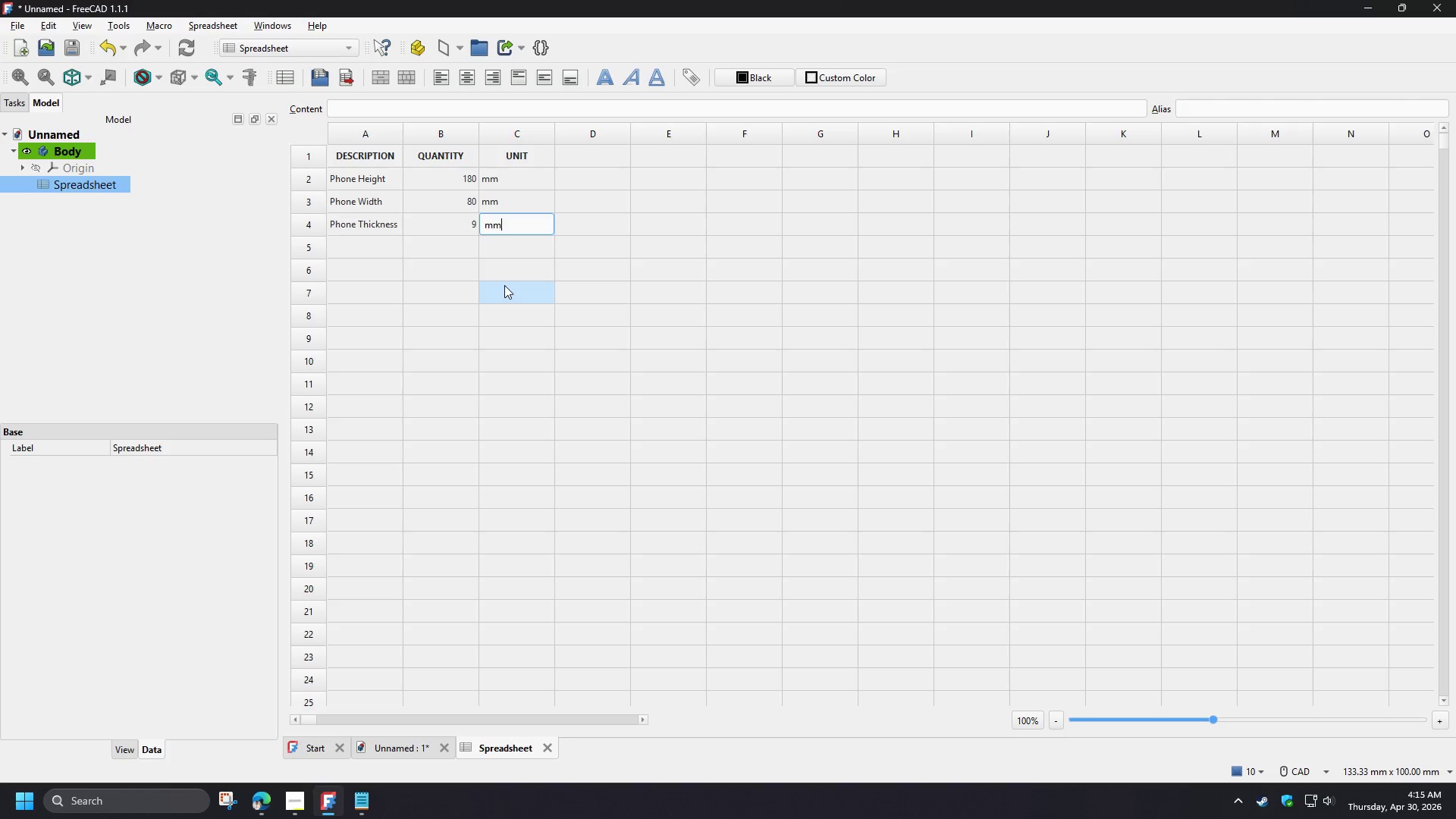 
left_click_drag(start_coordinate=[504, 285], to_coordinate=[506, 292])
 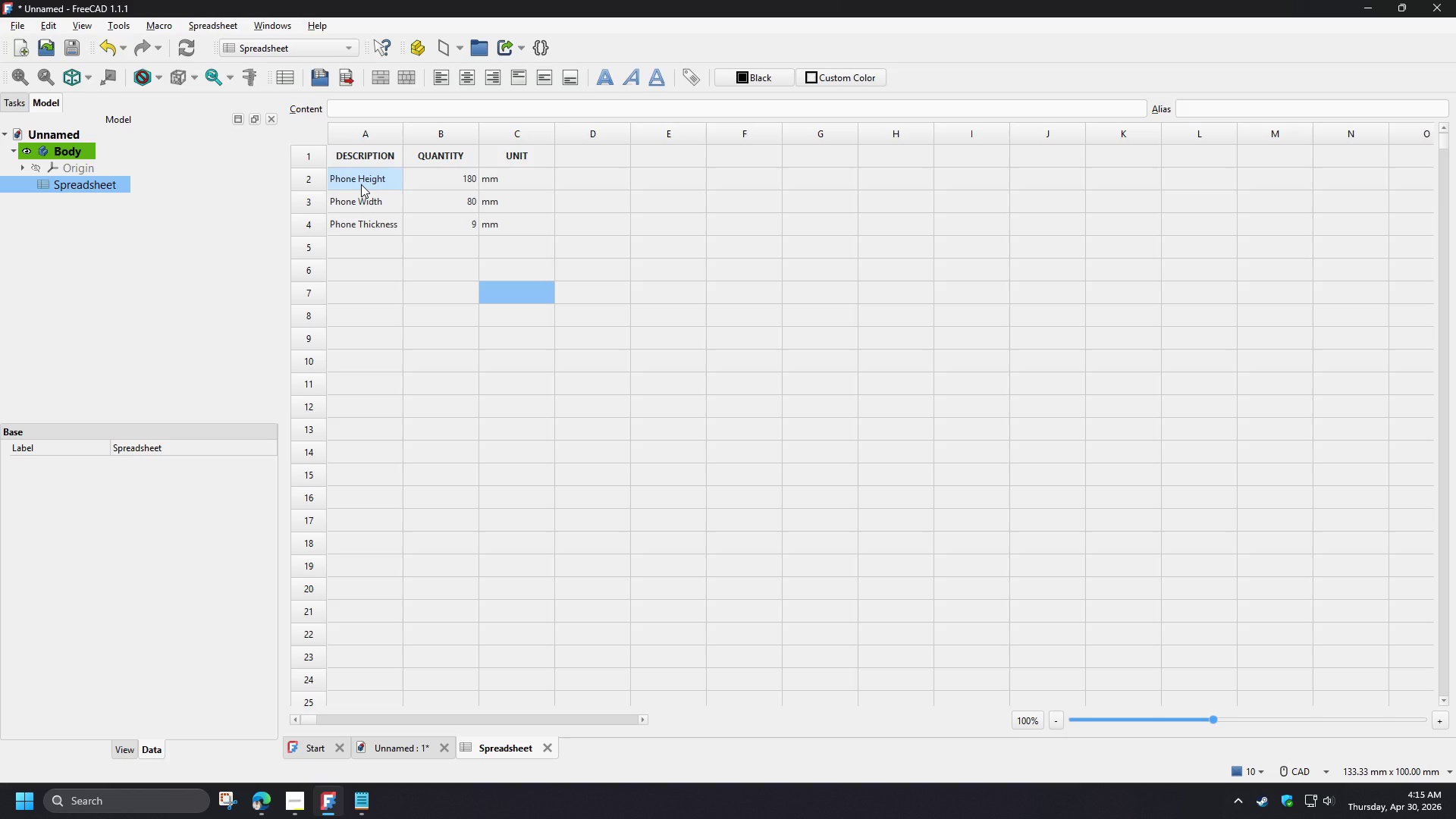 
left_click([361, 184])
 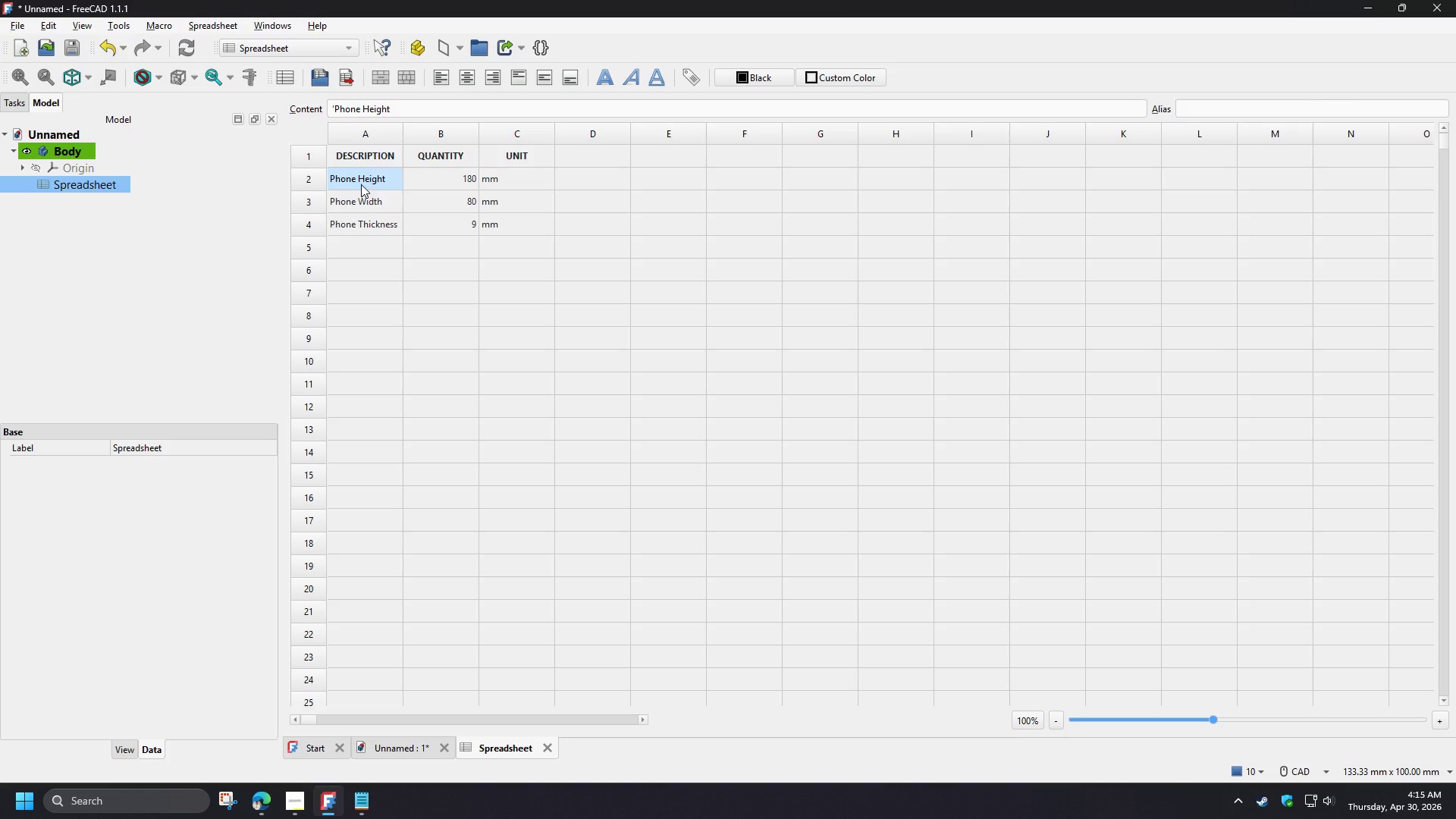 
key(Control+C)
 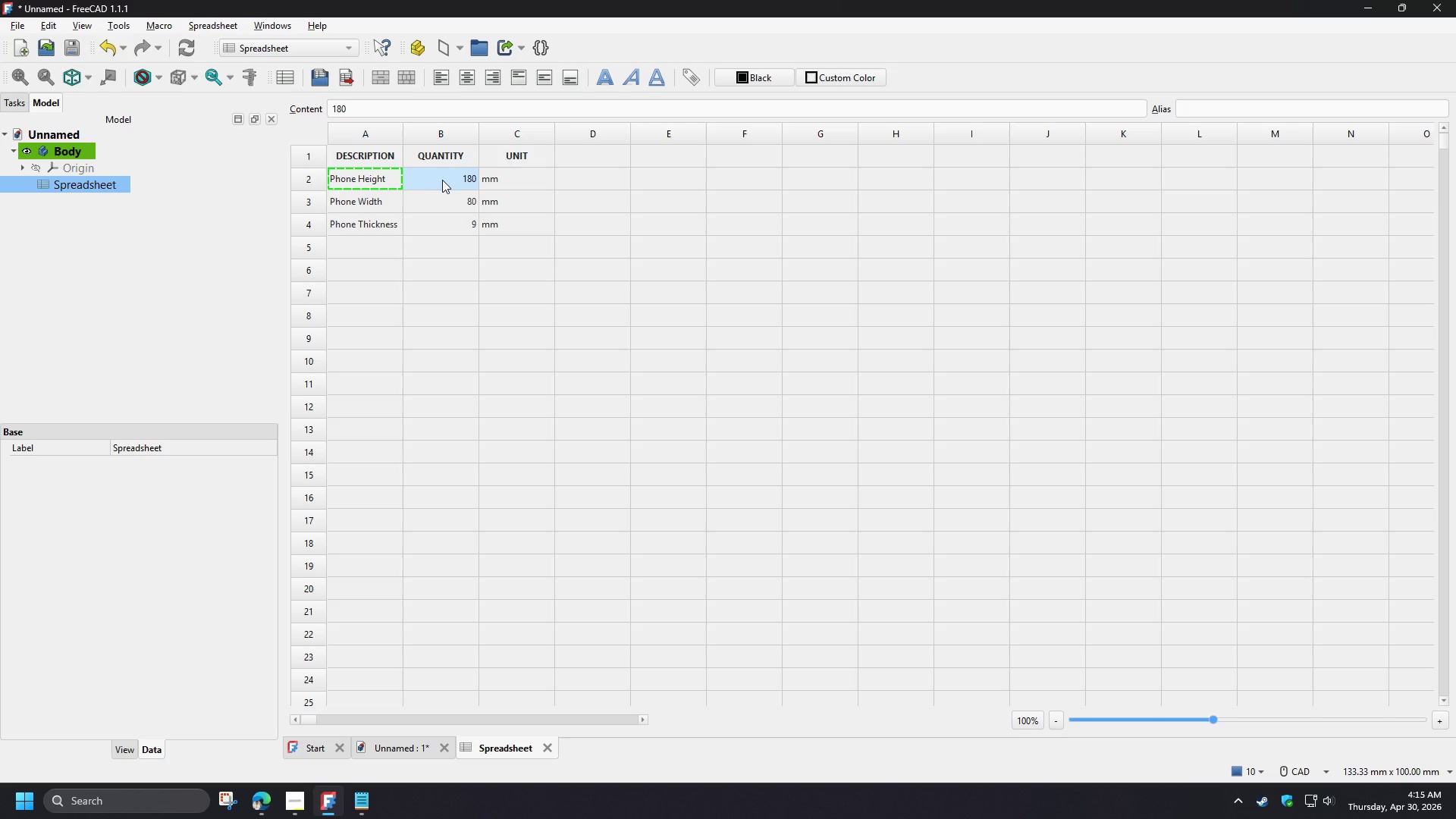 
left_click([442, 180])
 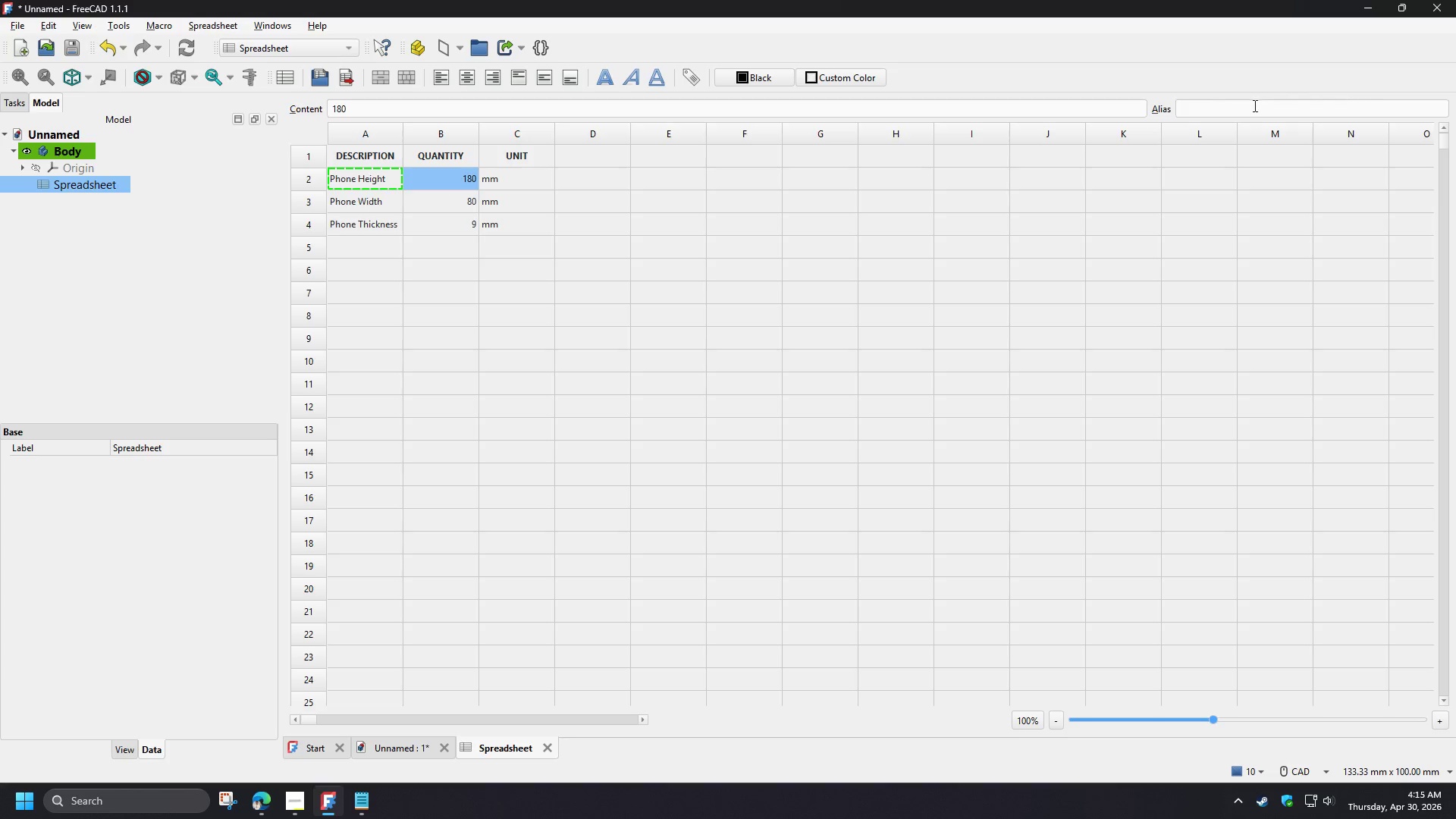 
left_click([1242, 107])
 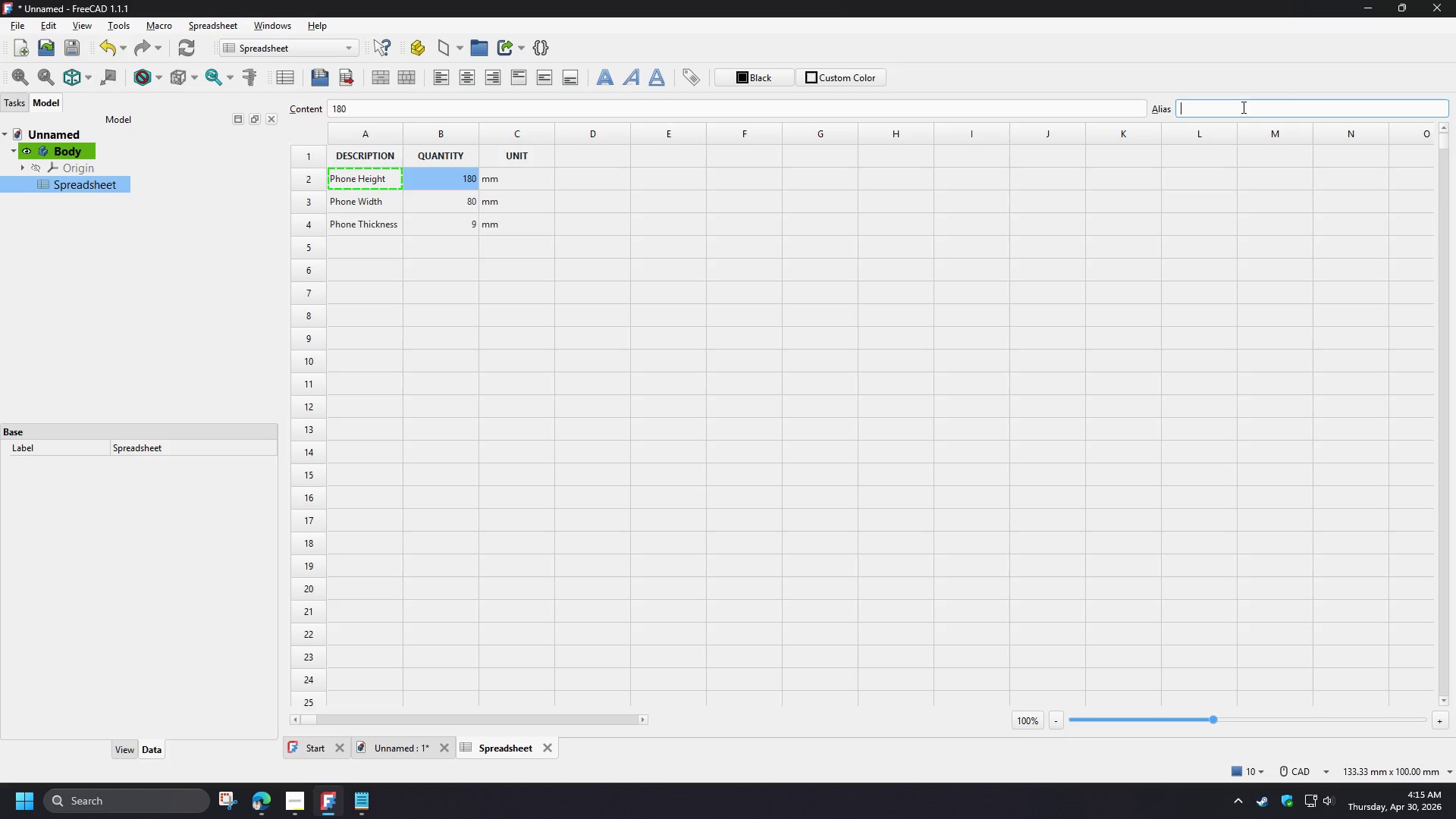 
key(Control+V)
 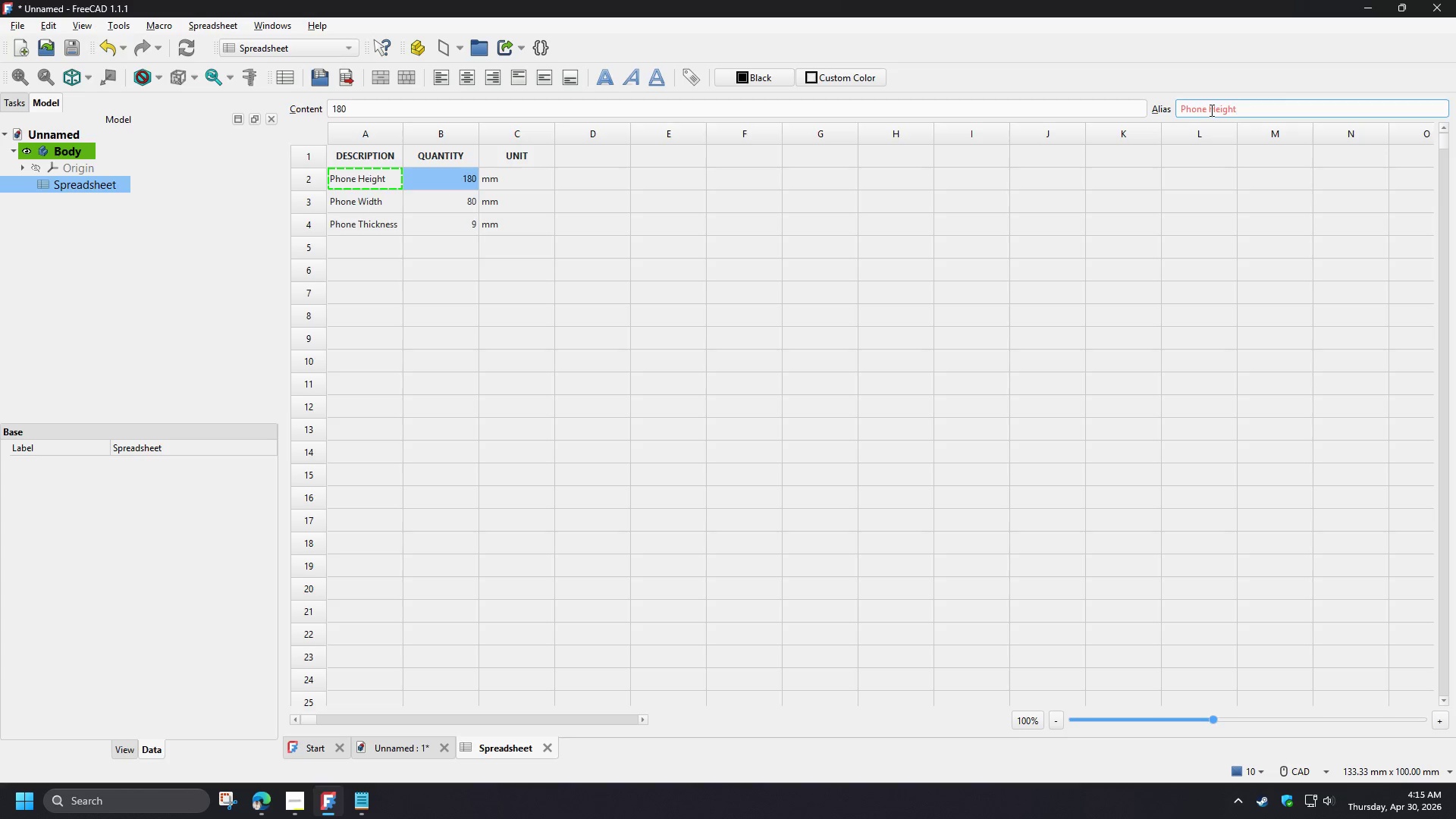 
left_click([1210, 110])
 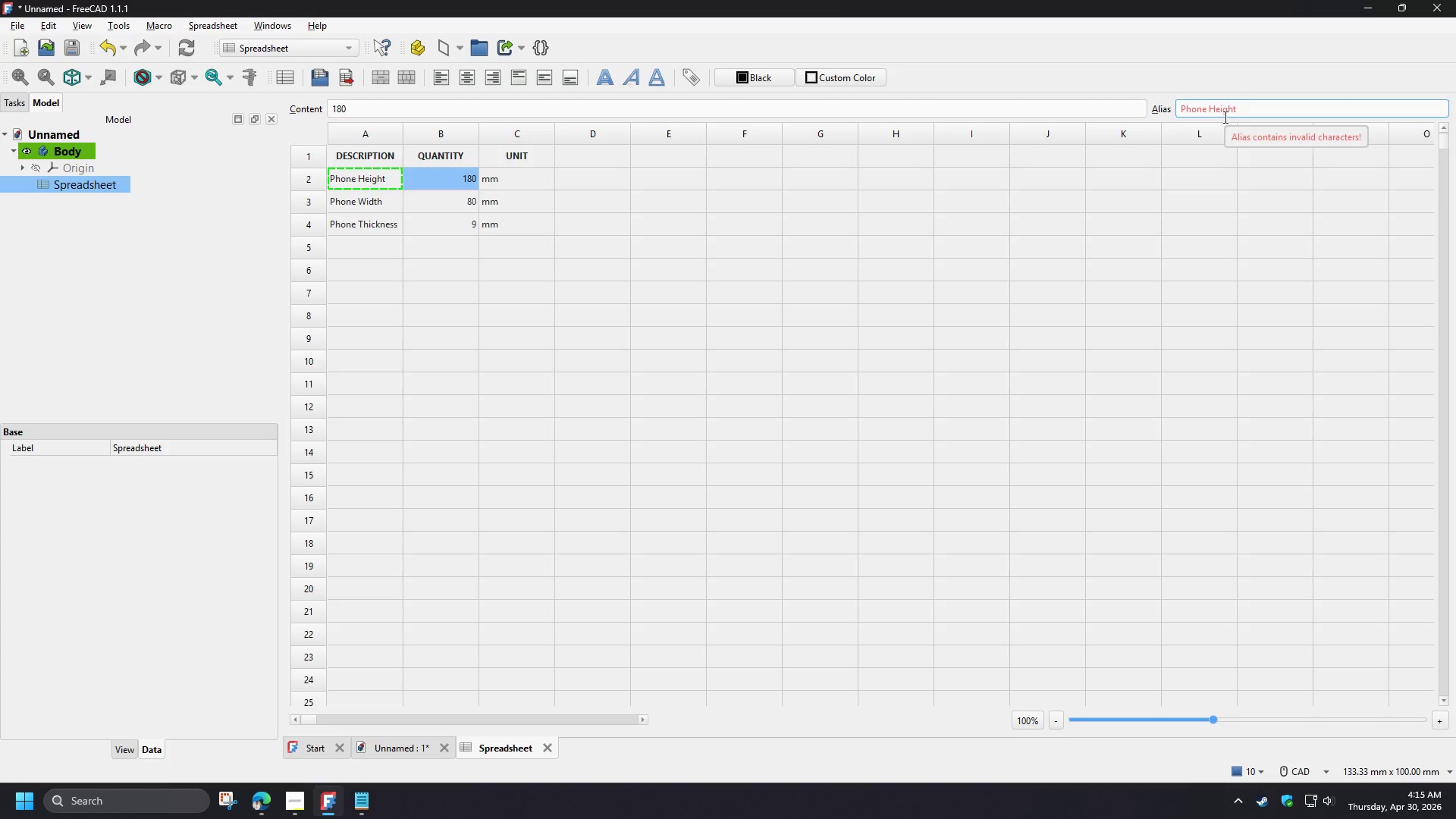 
key(Backspace)
 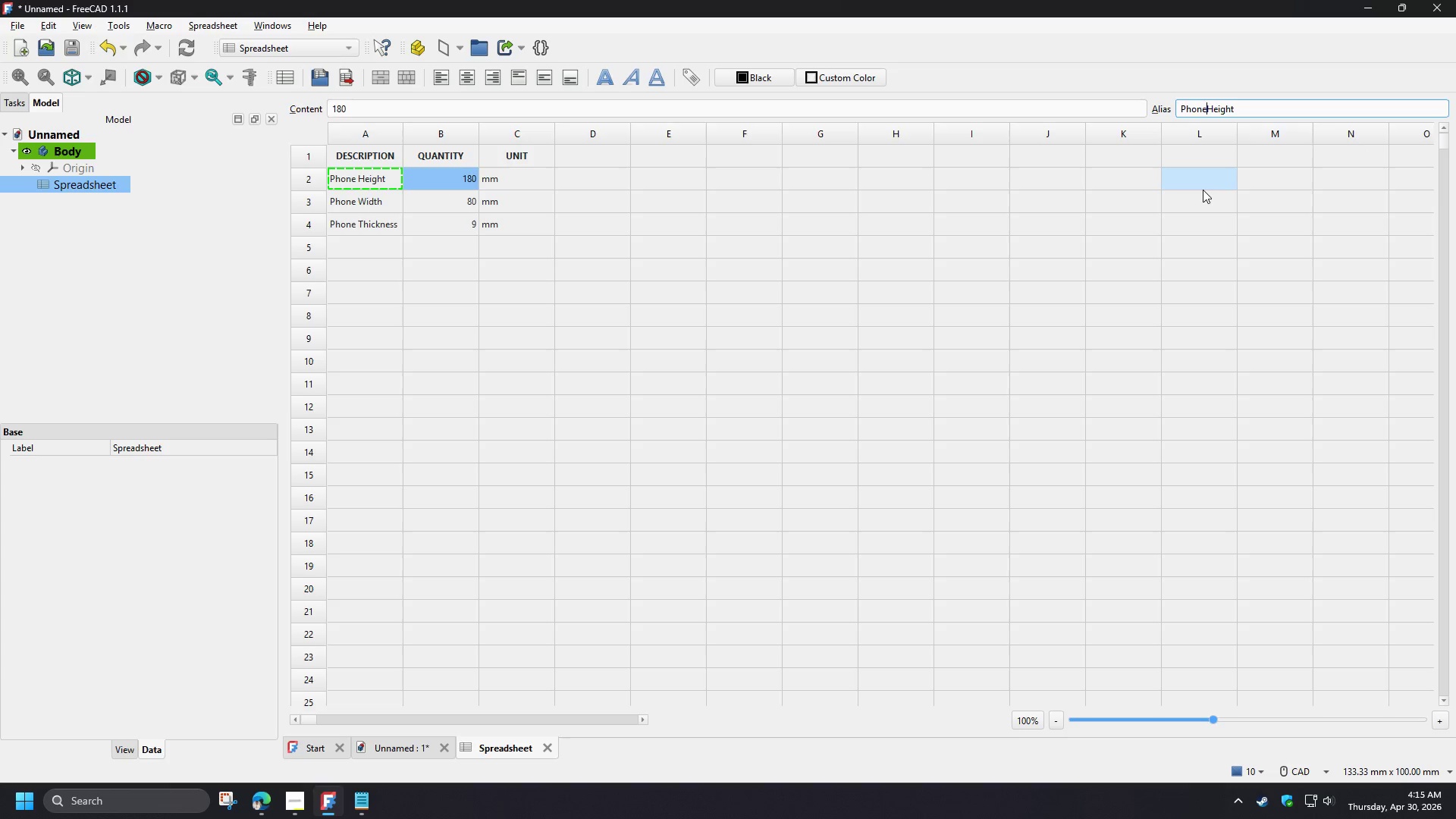 
left_click([1203, 190])
 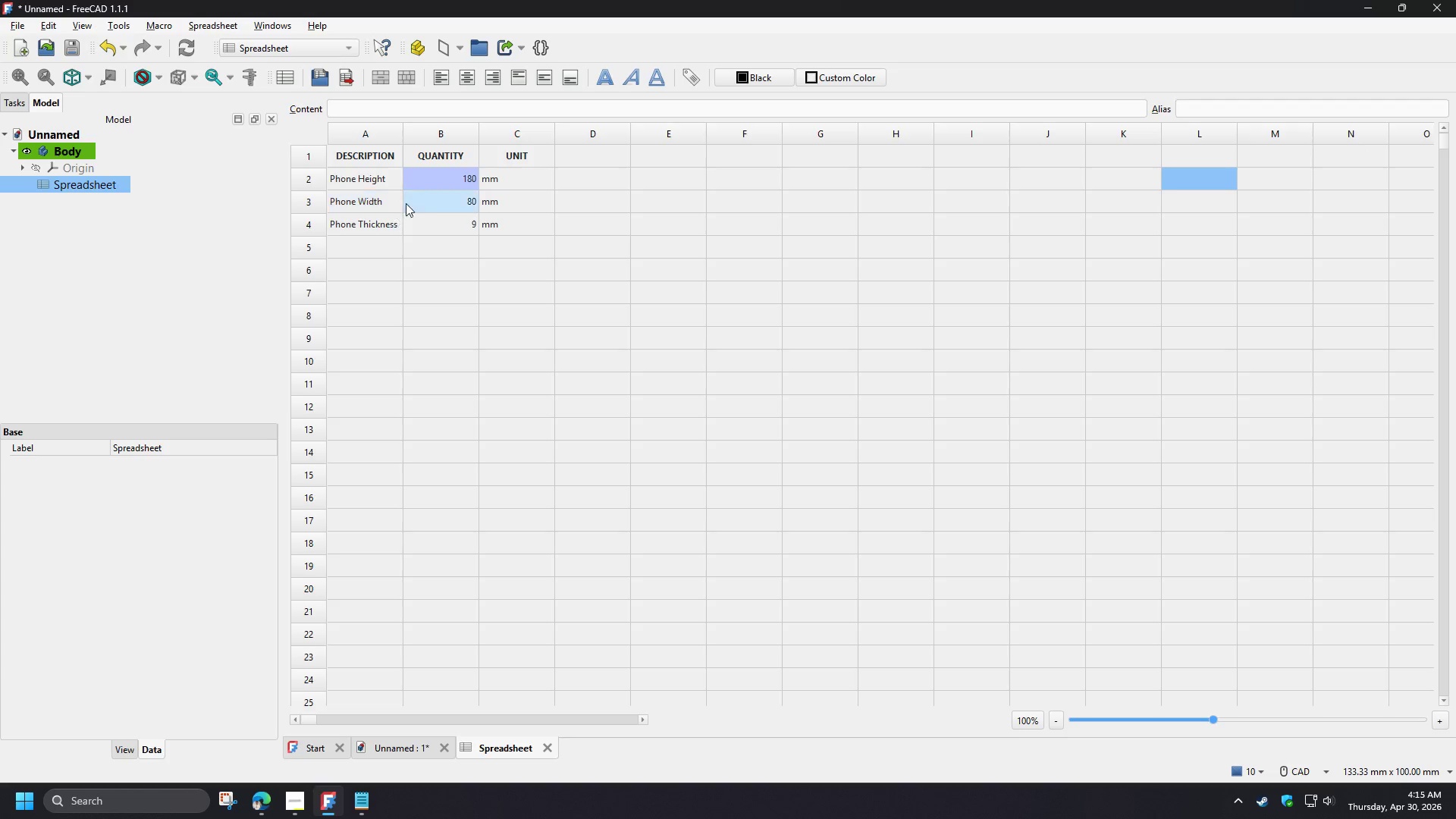 
left_click([447, 175])
 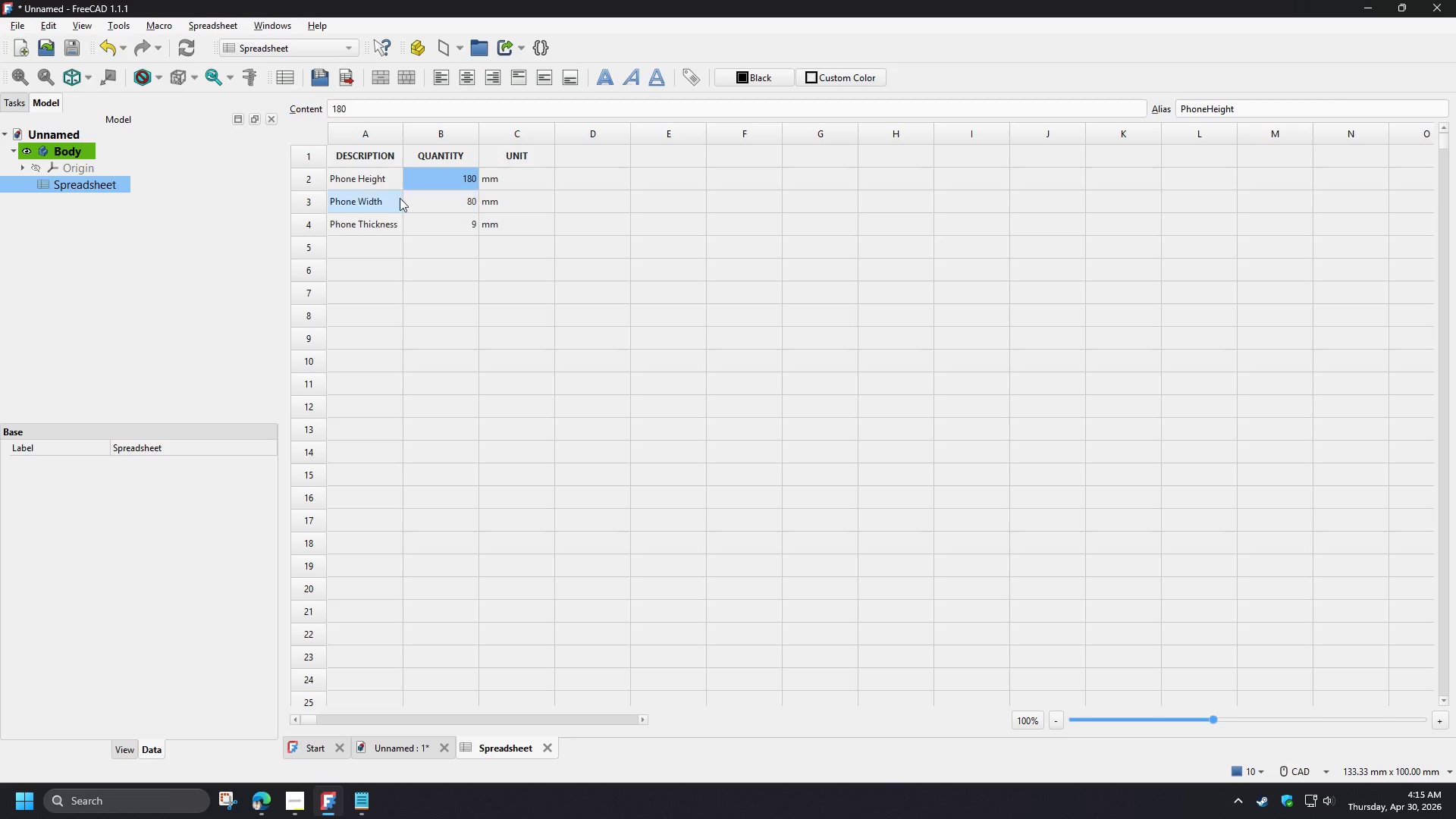 
left_click([365, 206])
 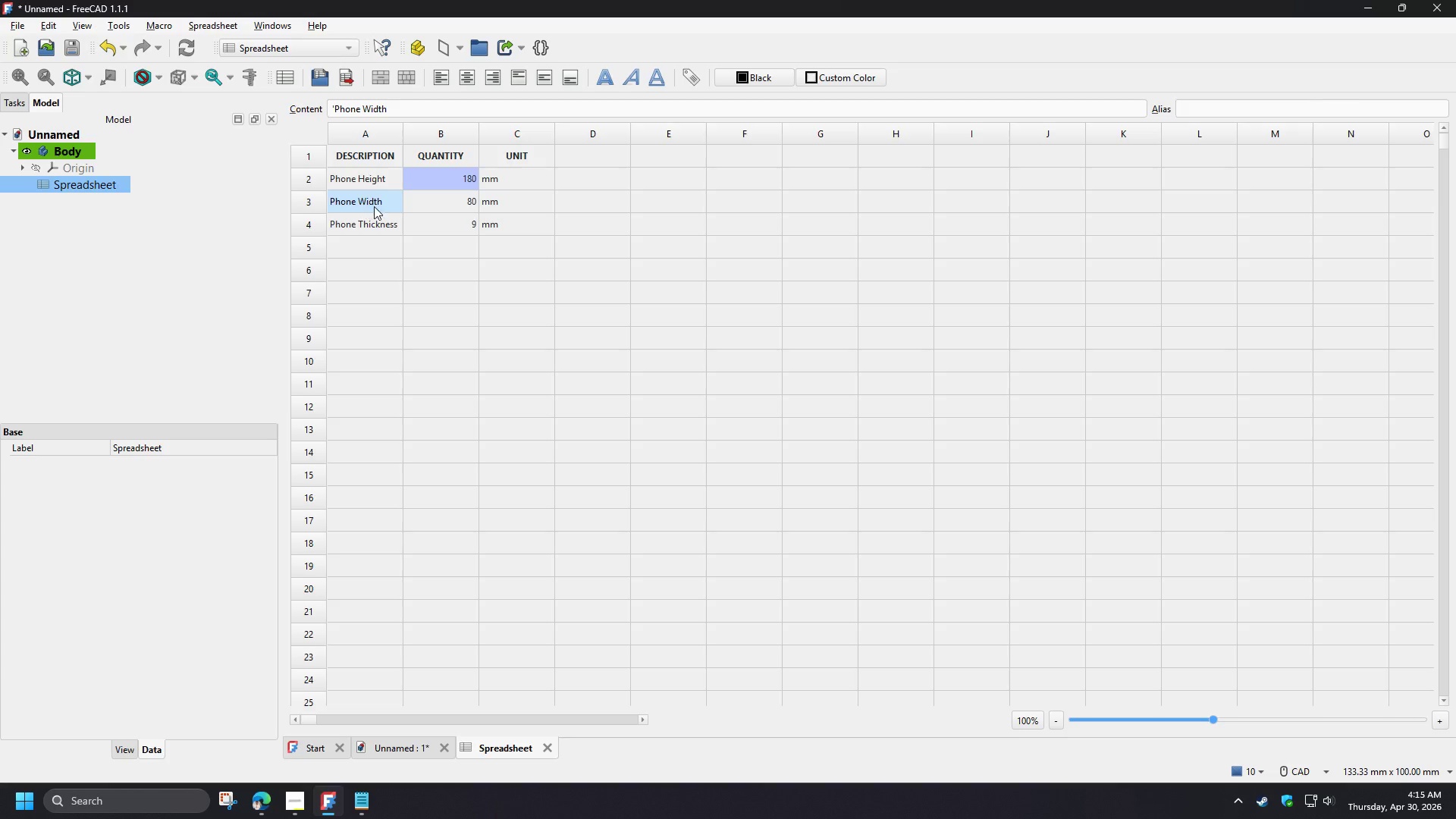 
key(Control+C)
 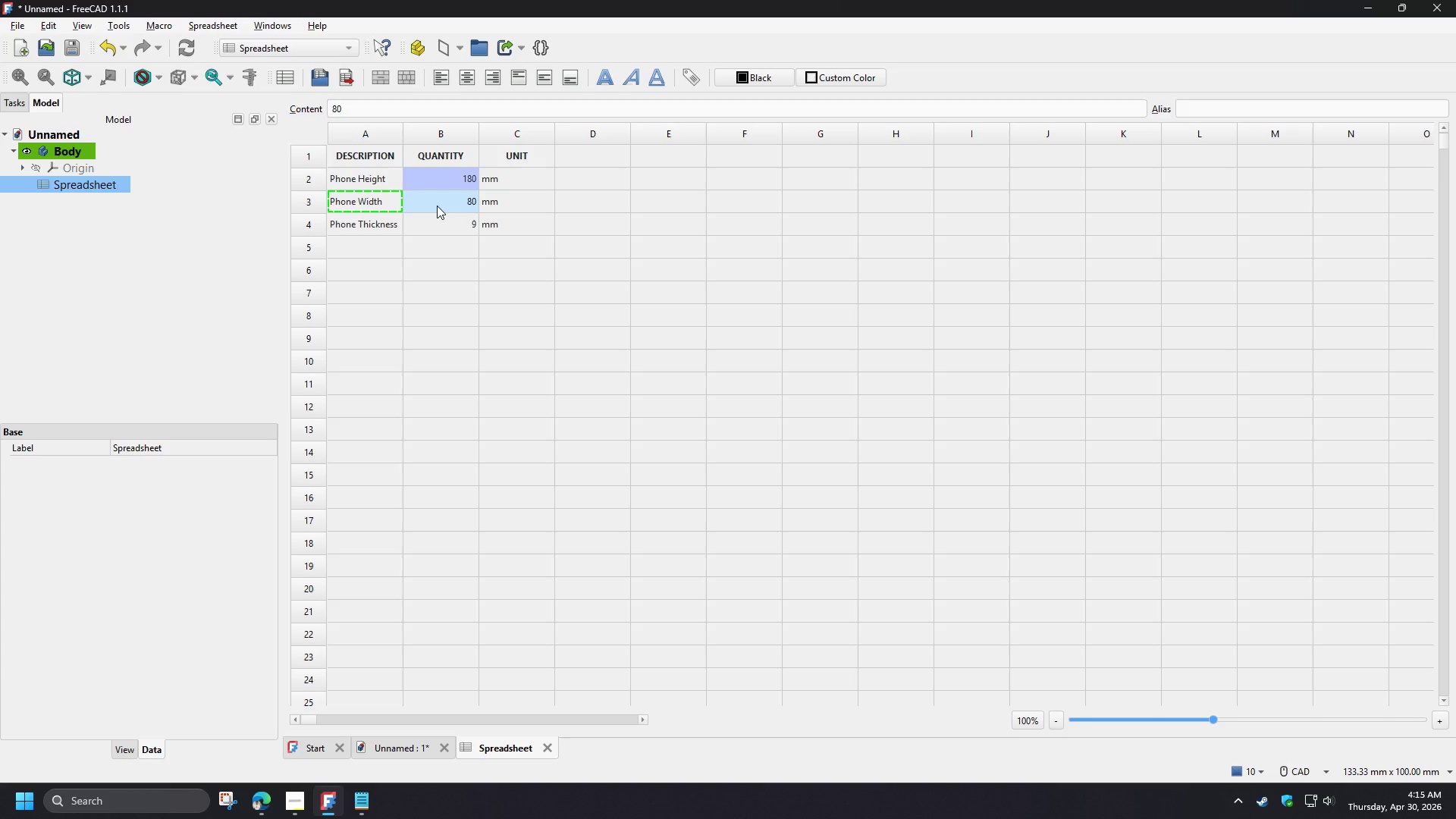 
left_click([437, 206])
 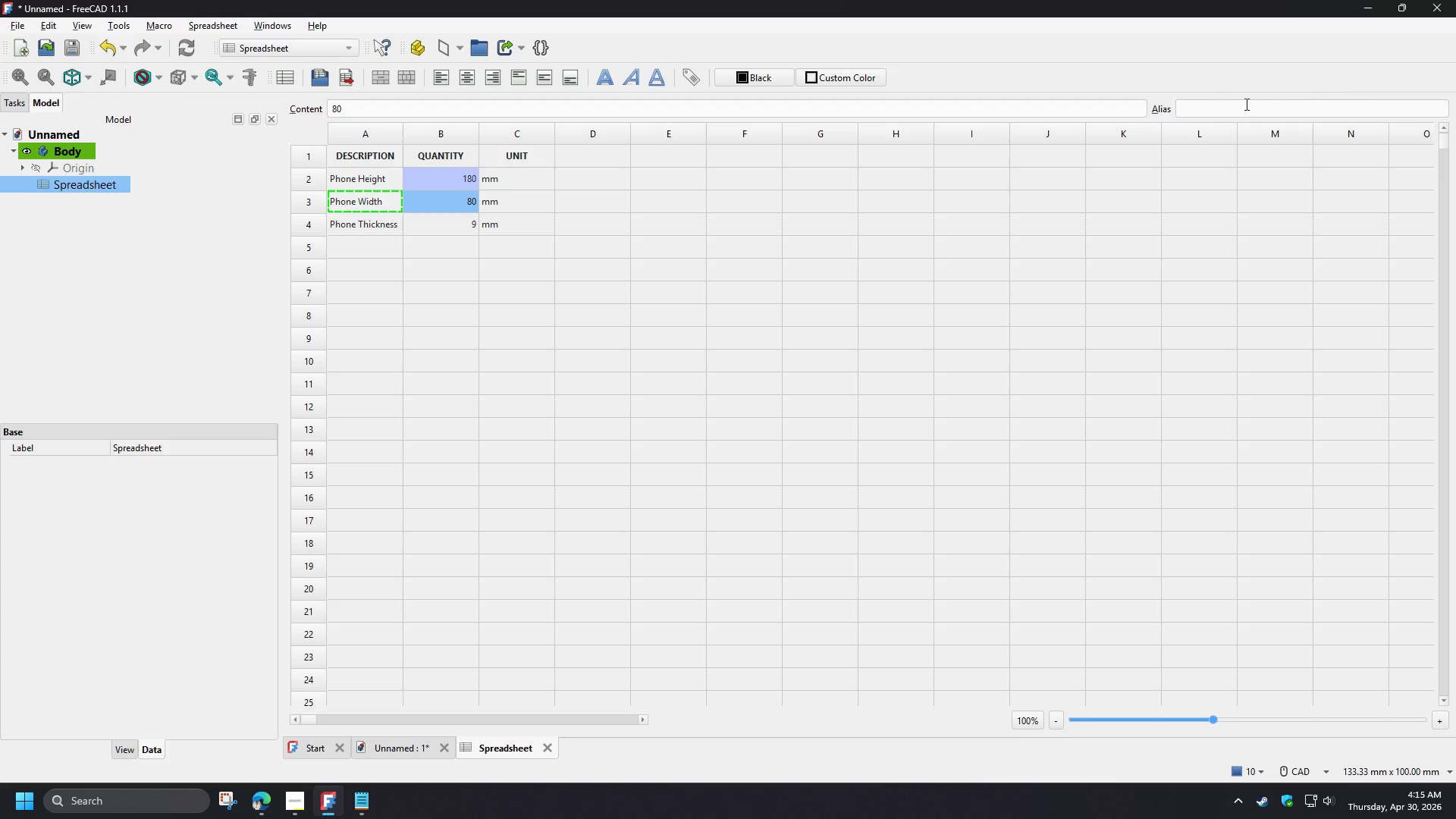 
left_click([1224, 113])
 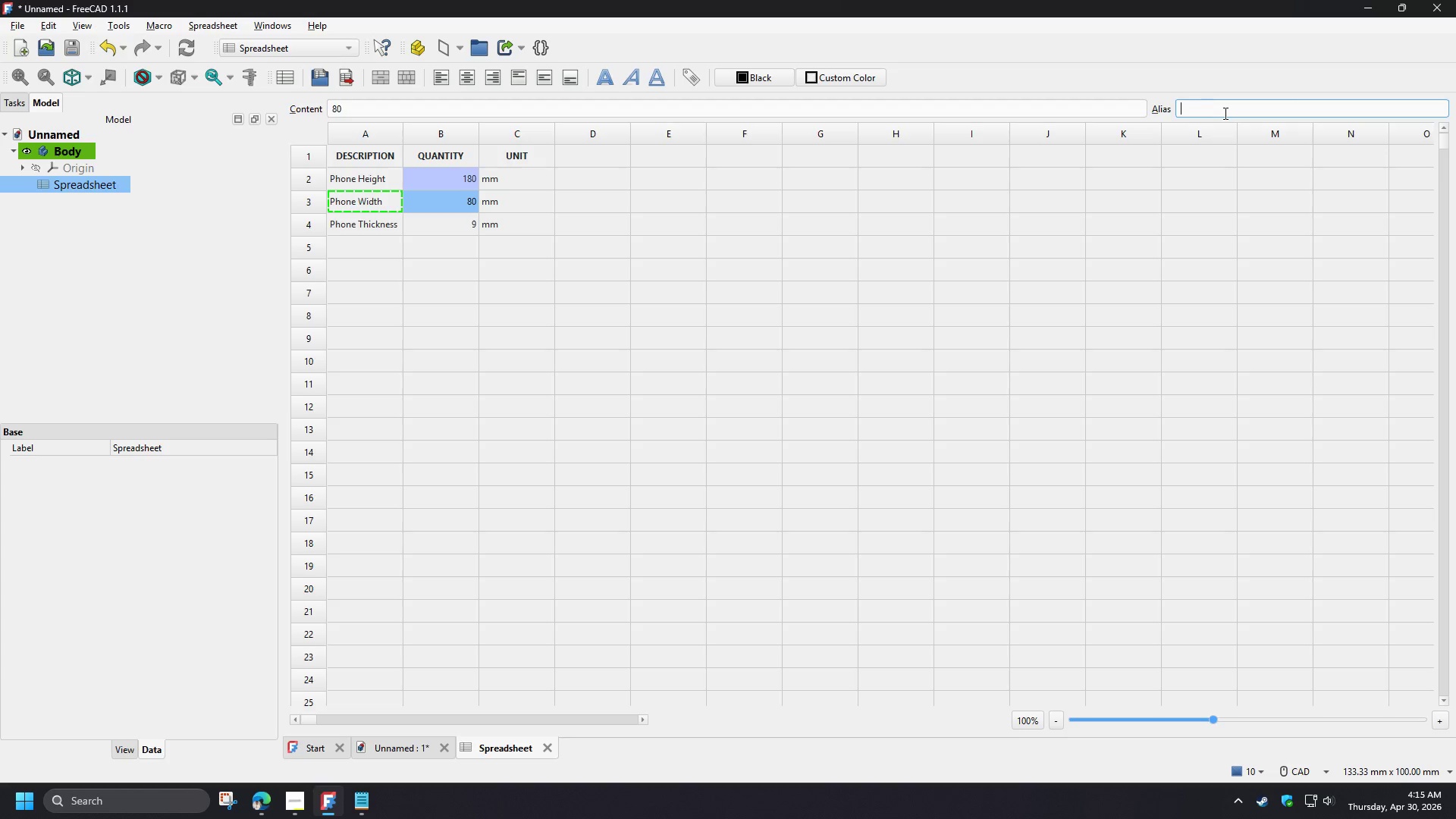 
key(Control+V)
 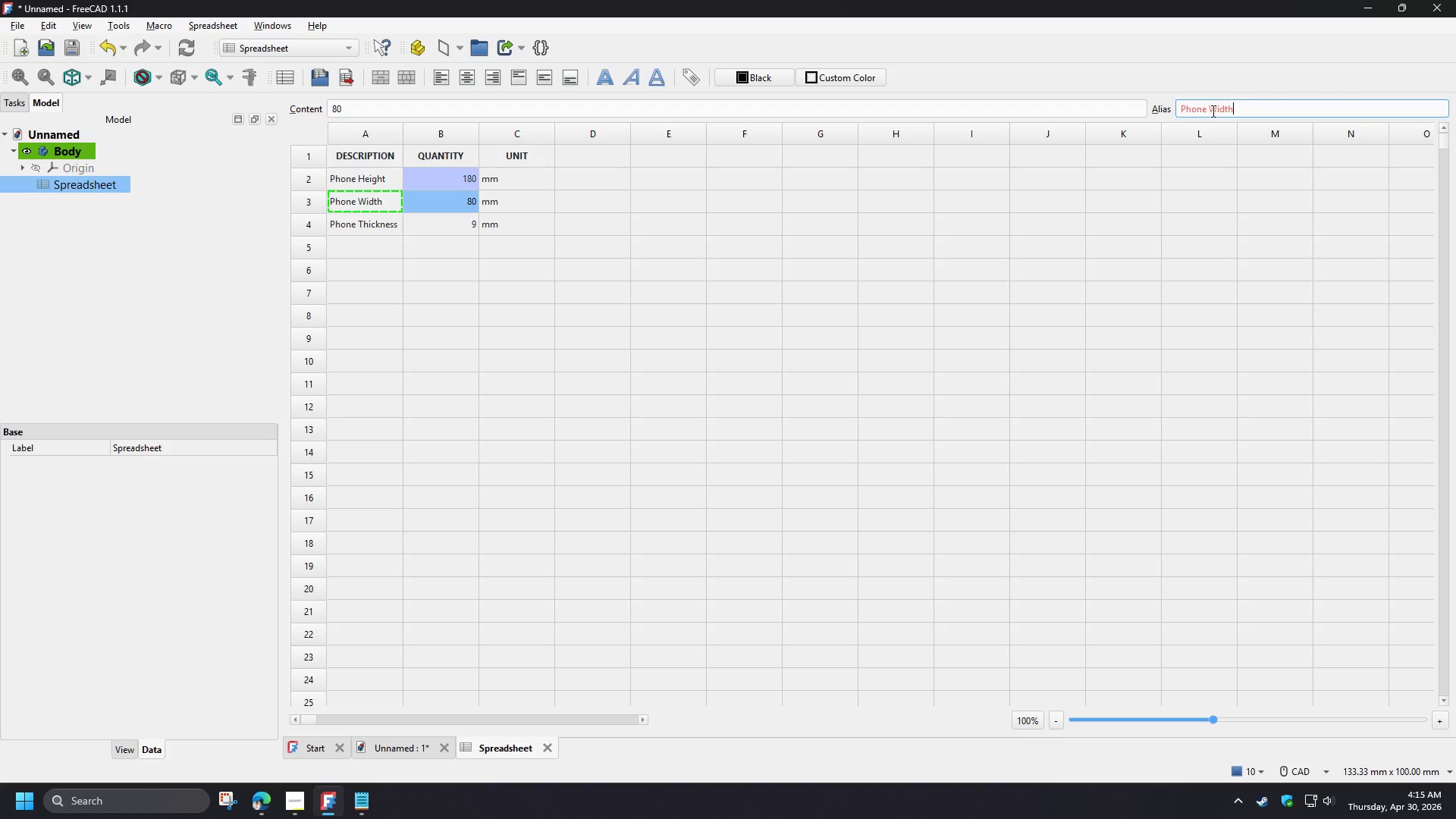 
left_click([1211, 111])
 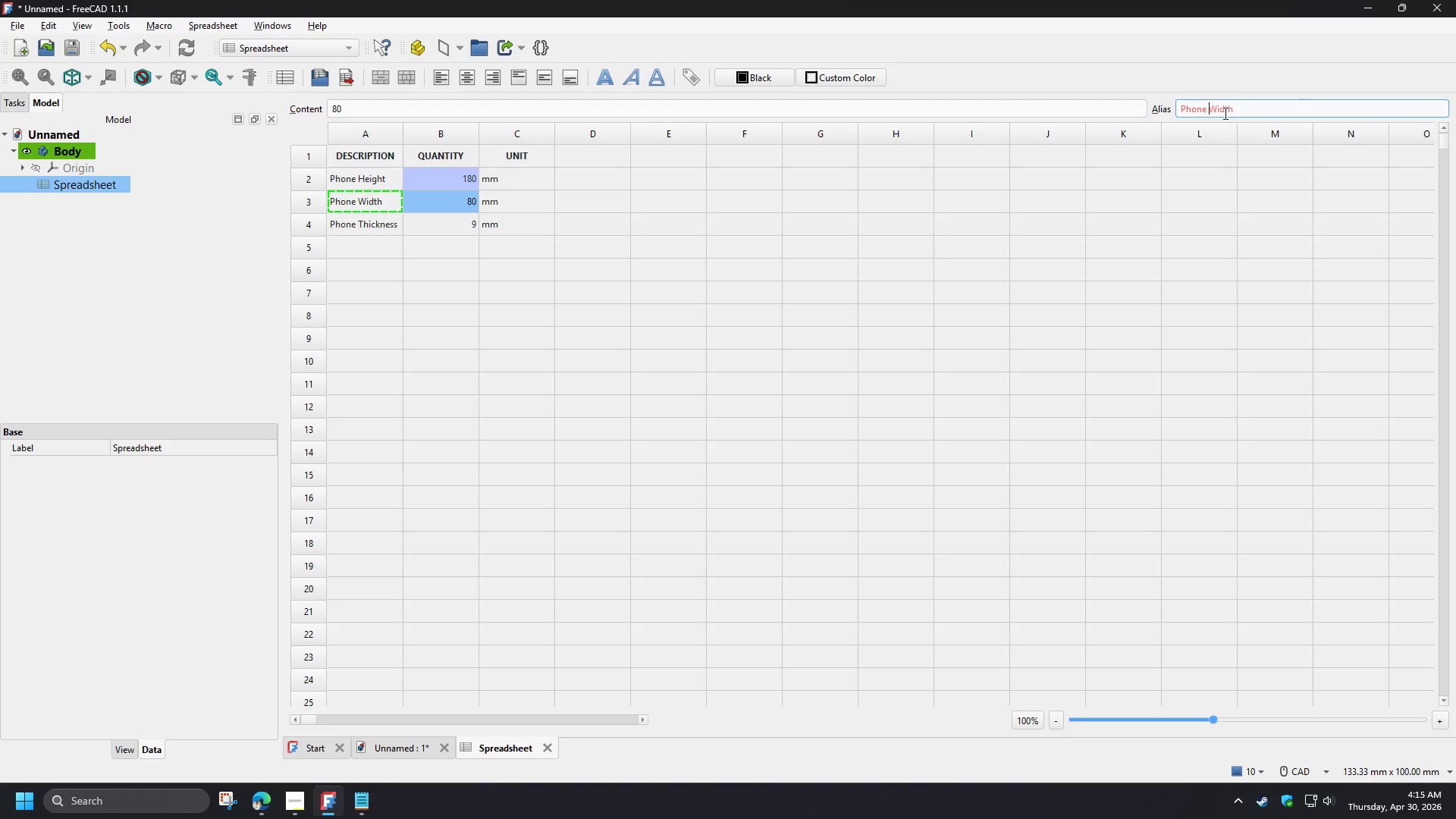 
key(Backspace)
 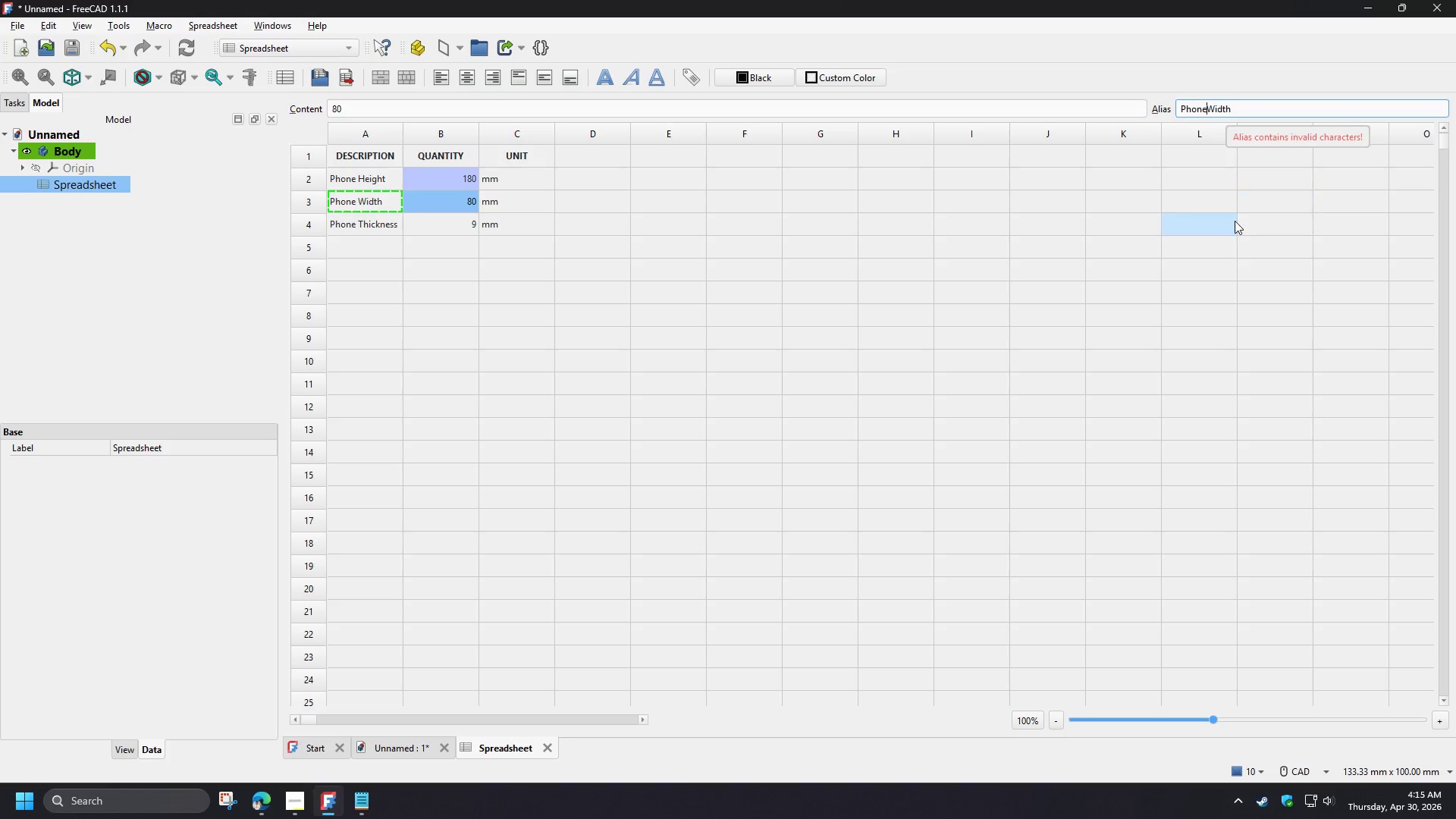 
key(Enter)
 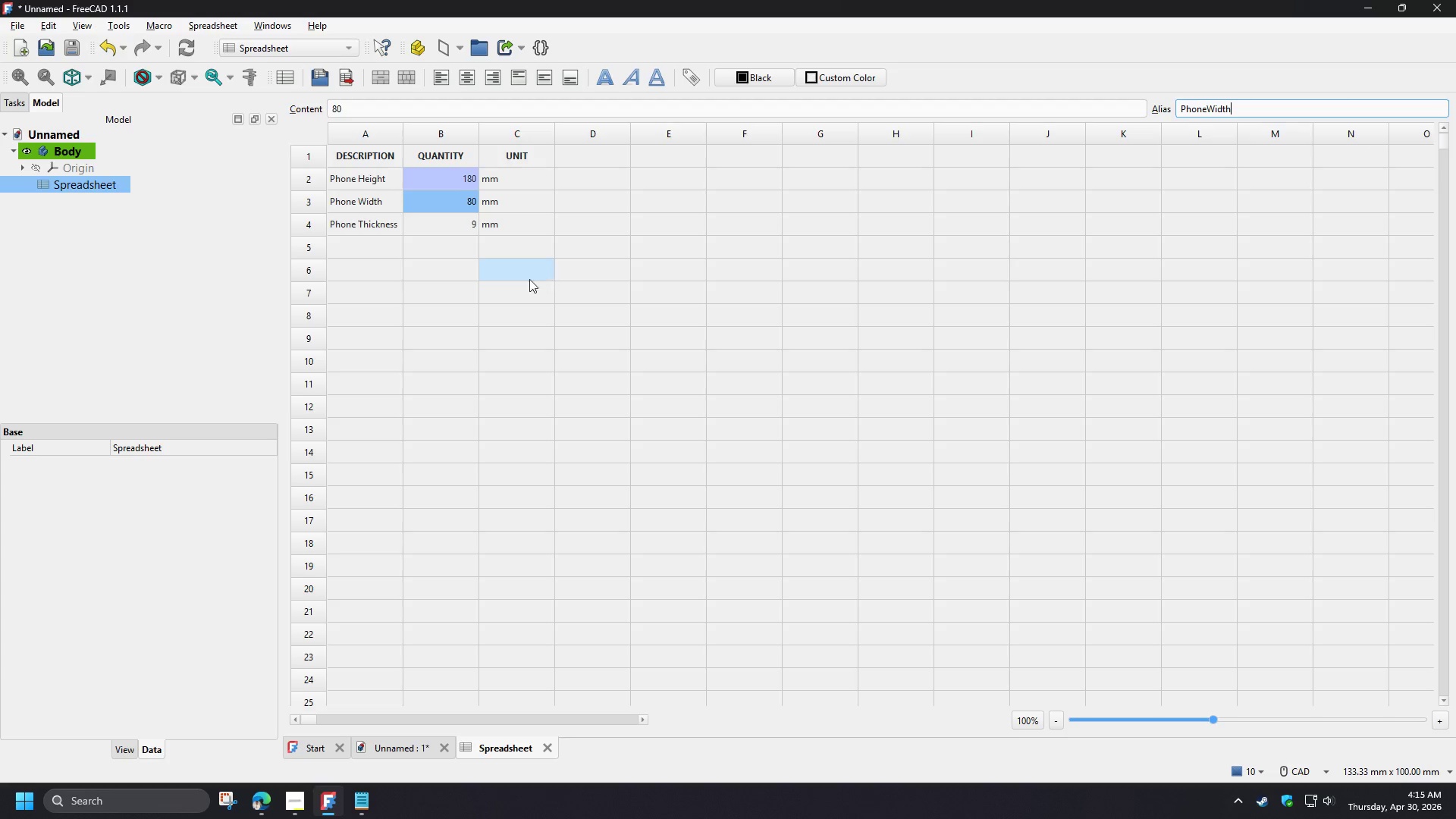 
left_click([429, 310])
 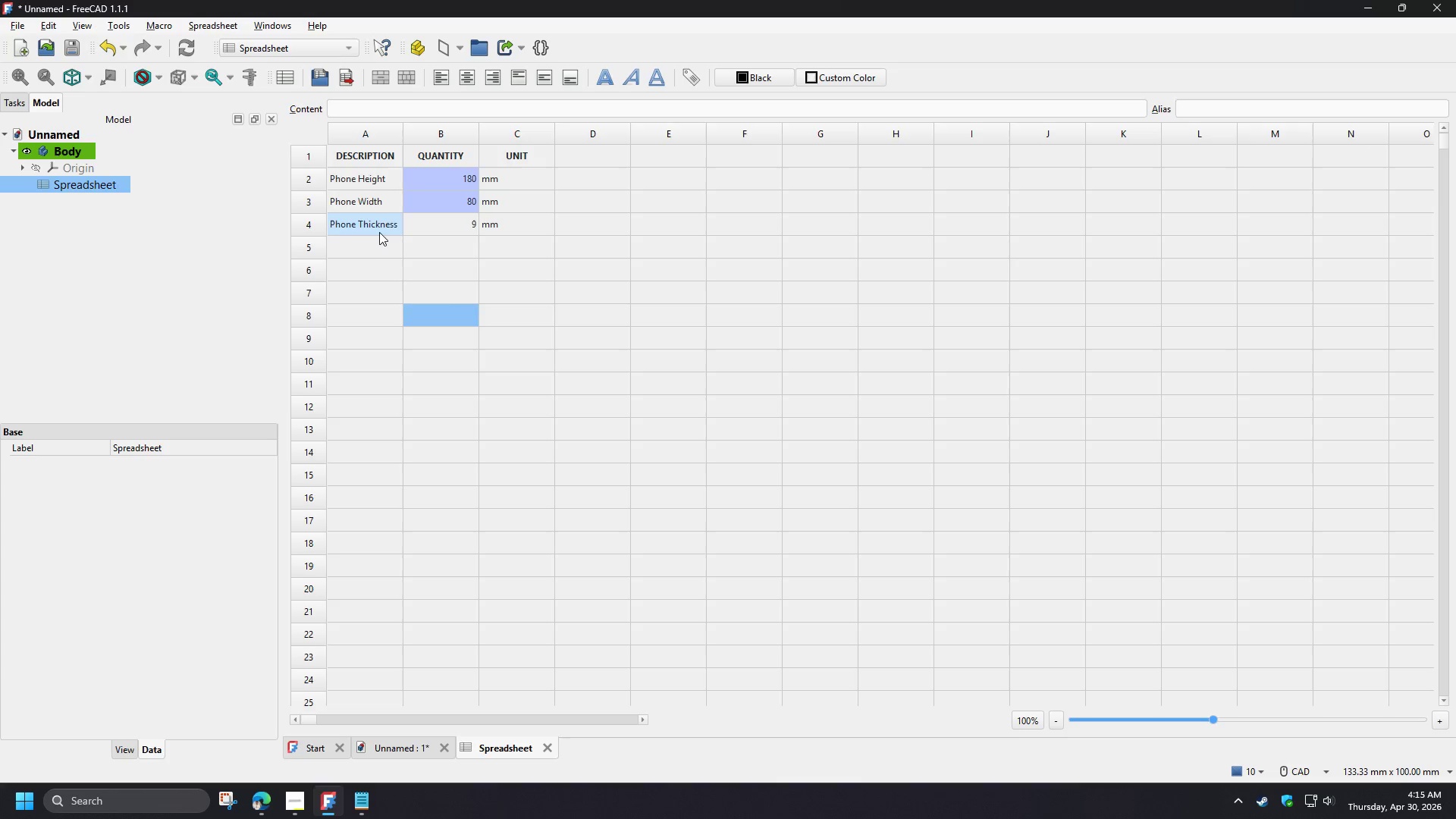 
left_click([379, 231])
 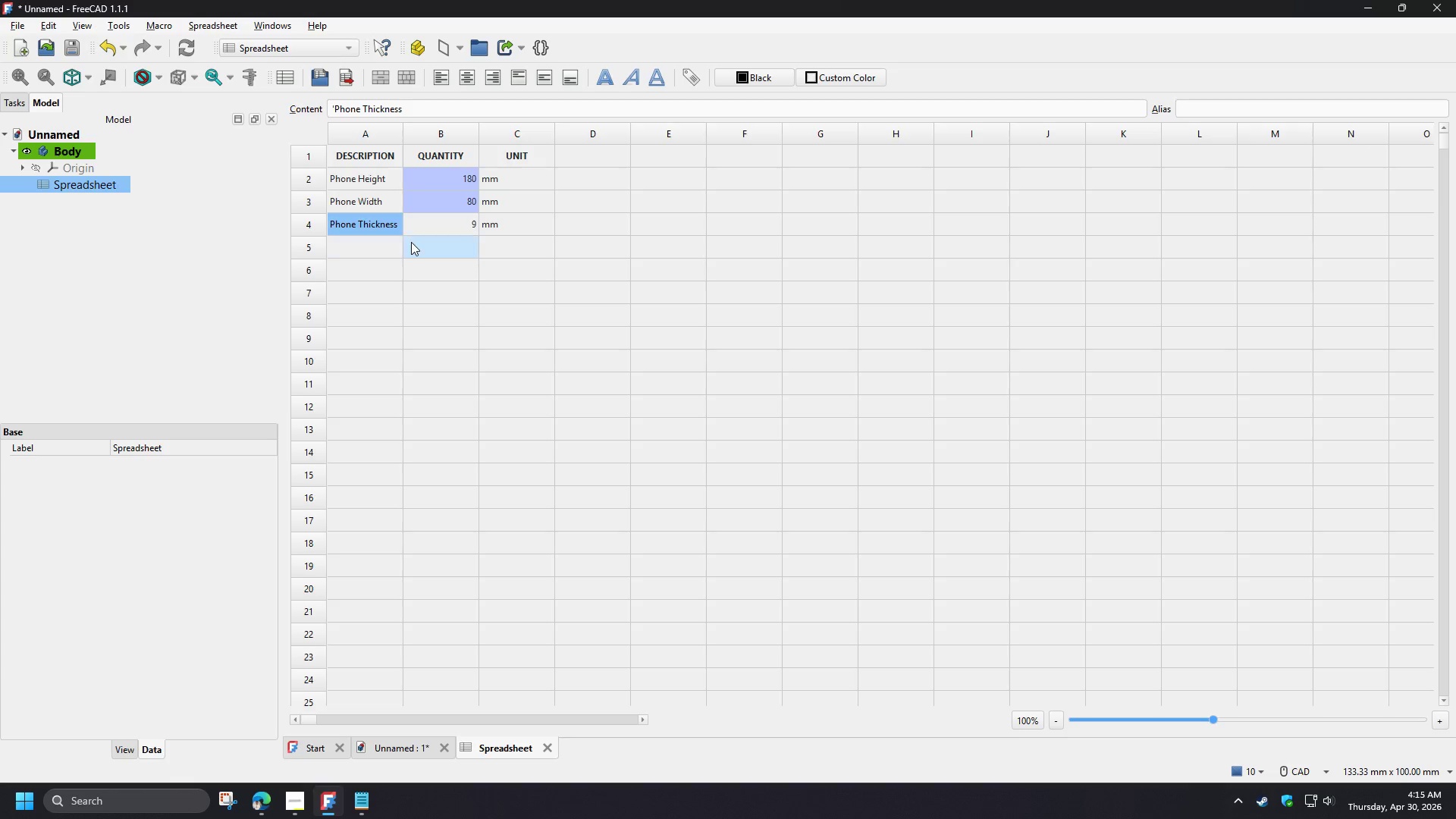 
key(Control+C)
 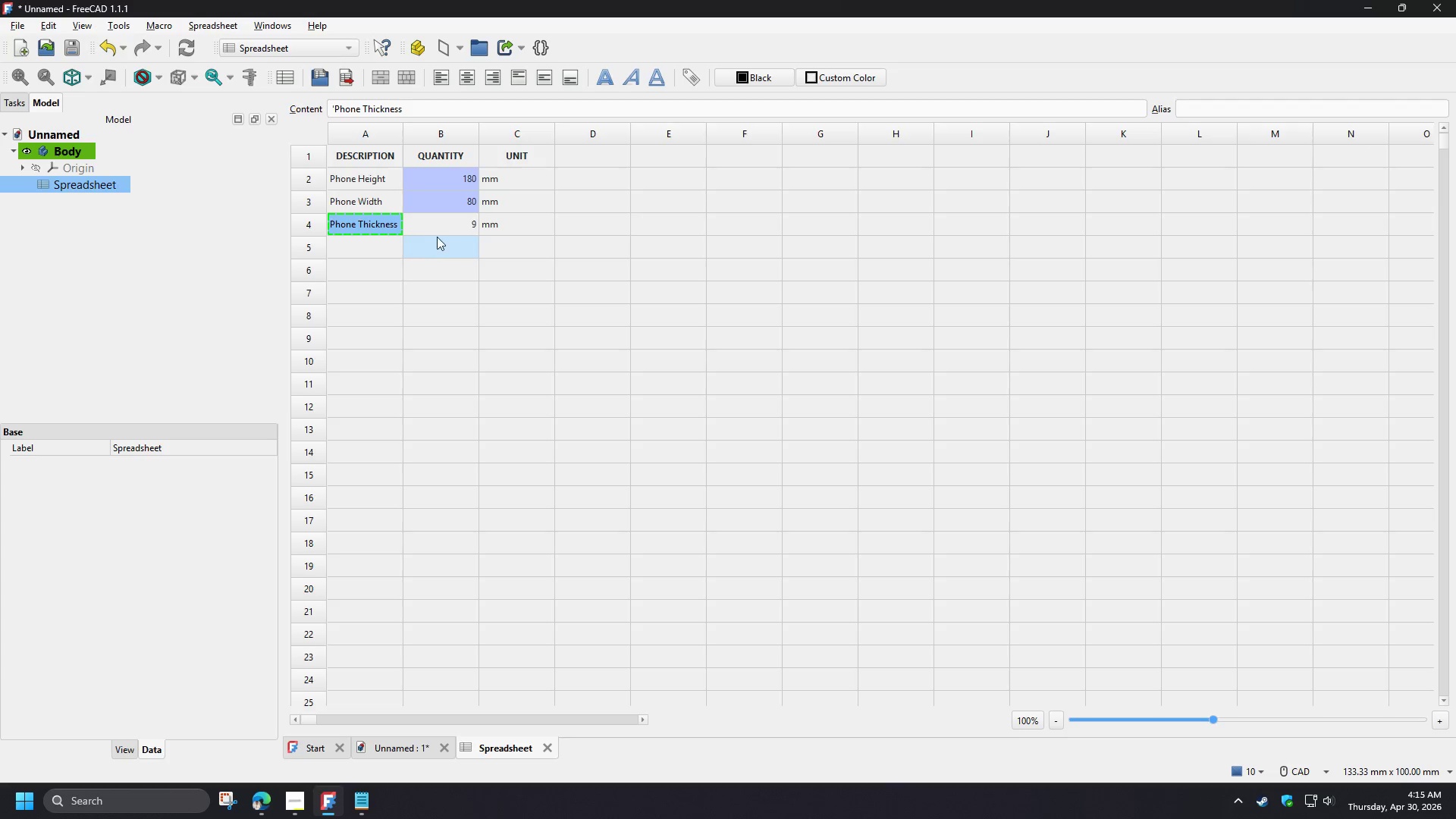 
left_click([434, 228])
 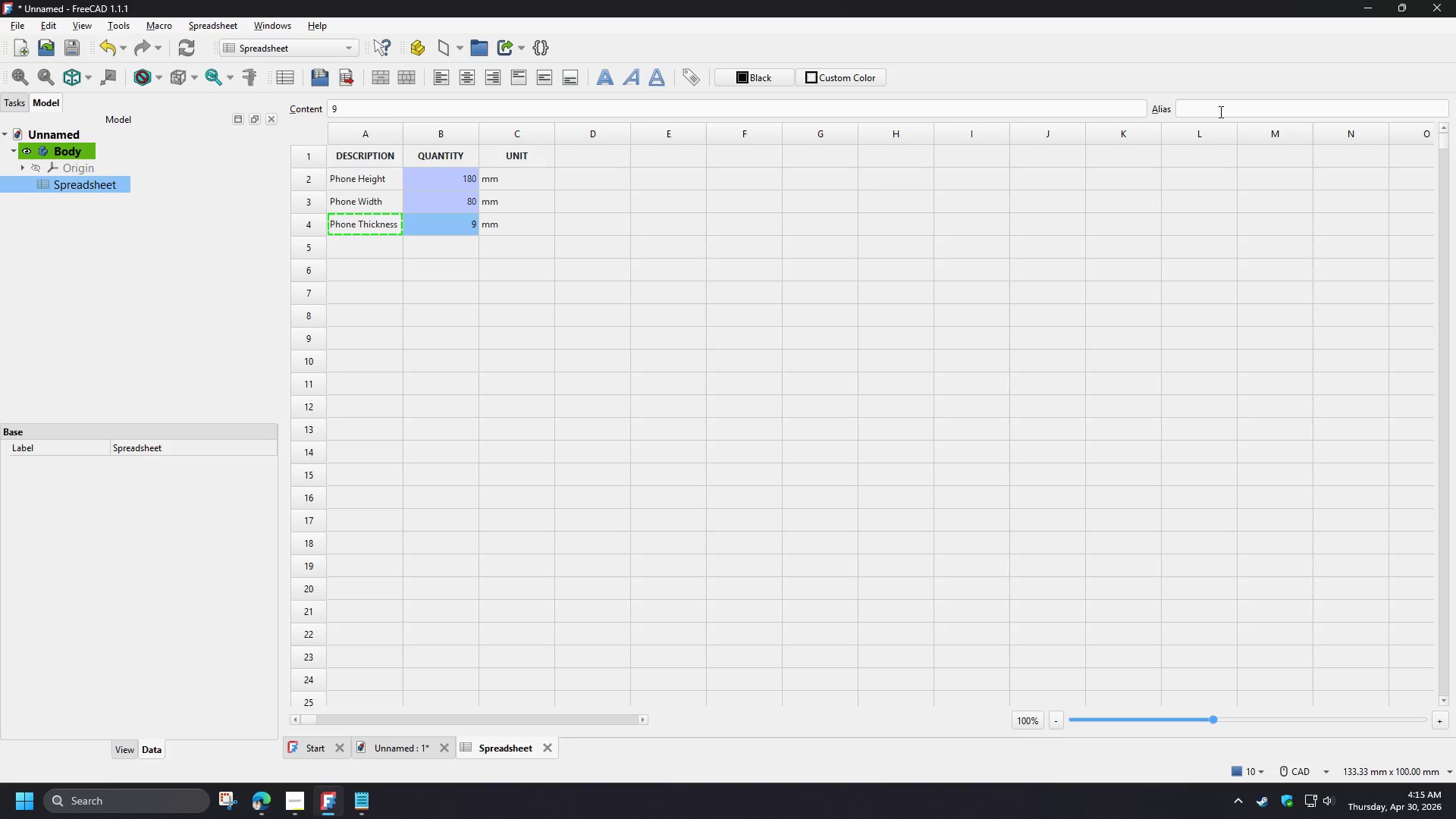 
left_click([1219, 111])
 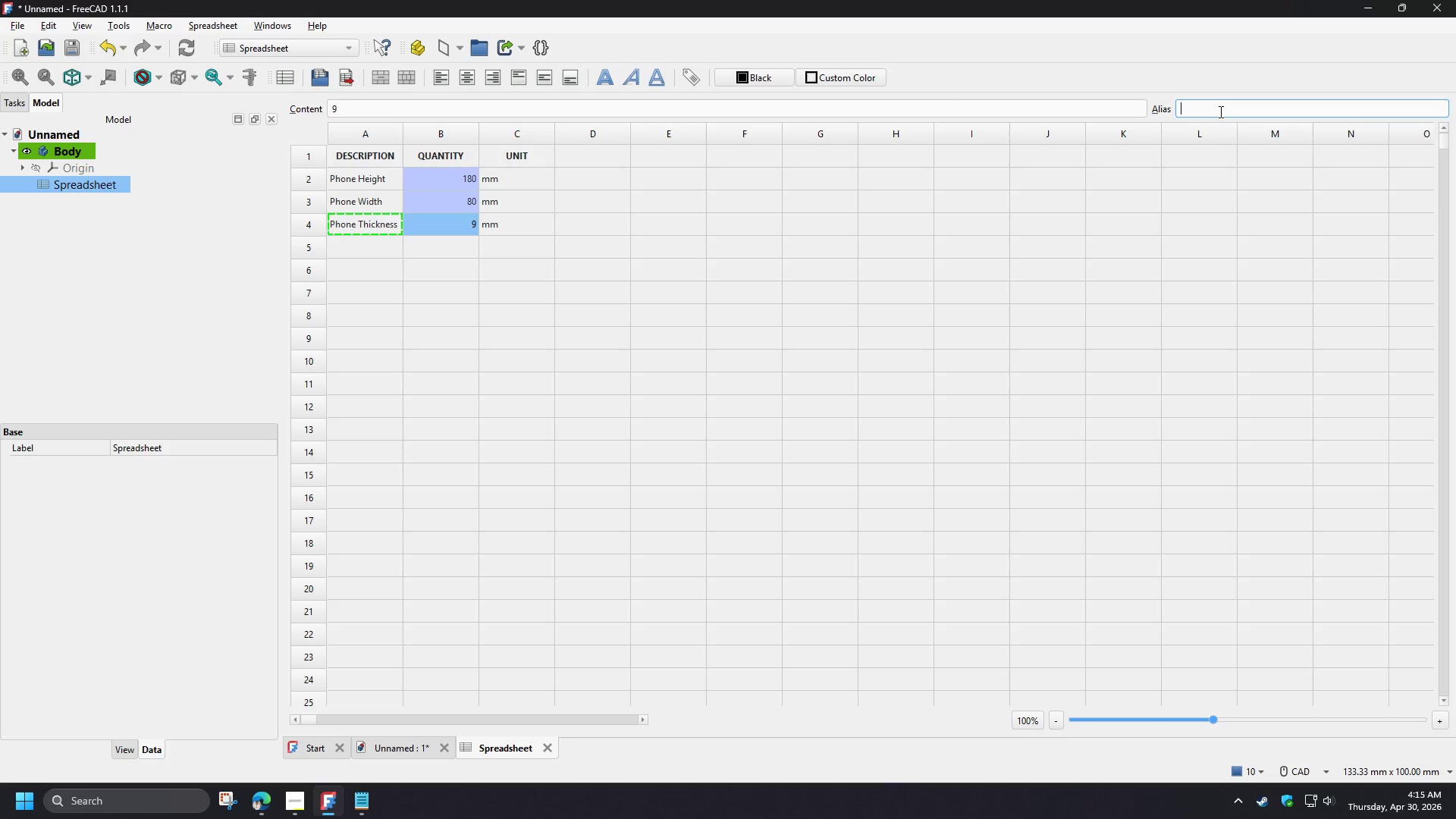 
key(Control+V)
 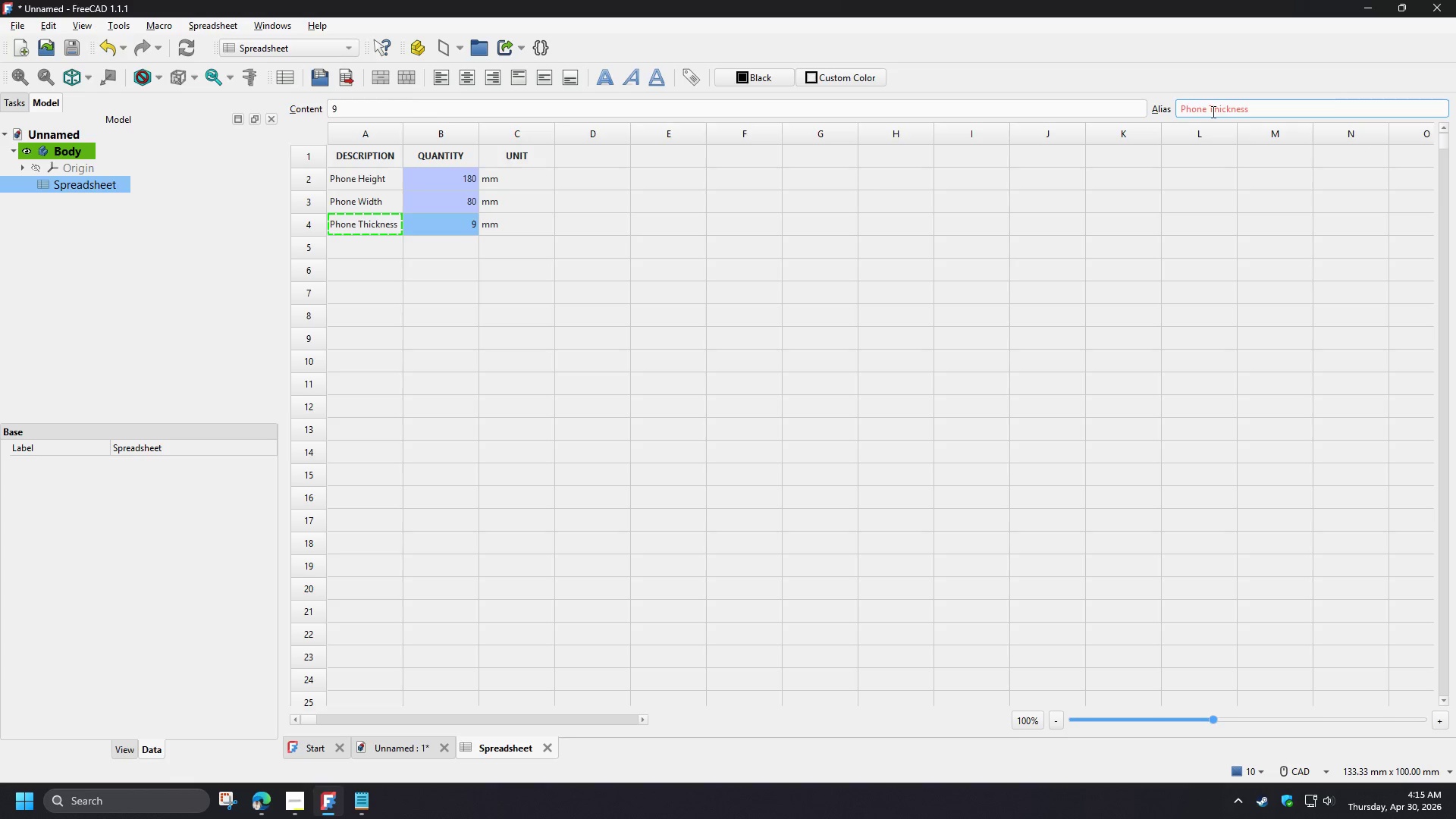 
left_click([1211, 111])
 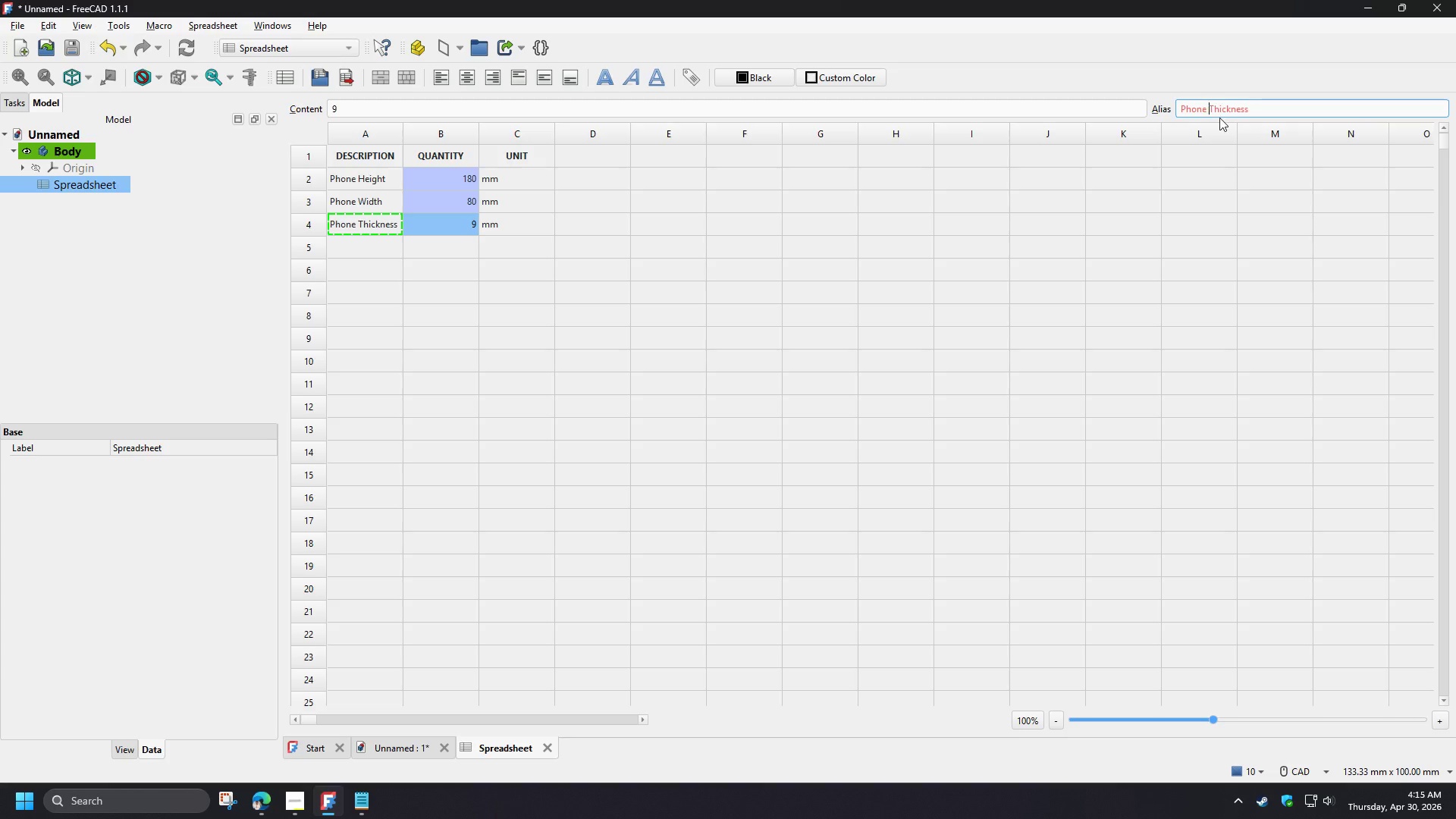 
key(Backspace)
 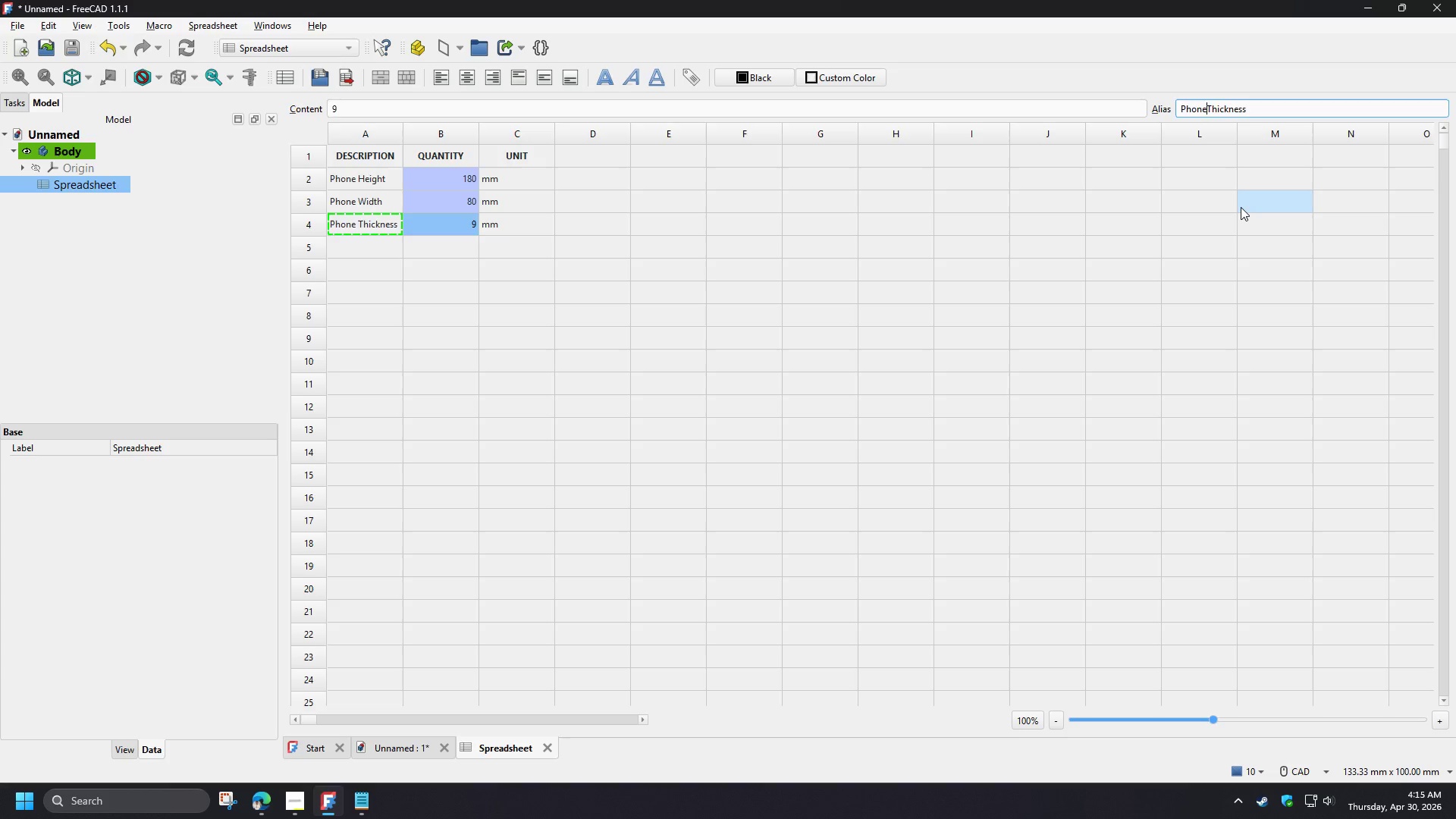 
double_click([1241, 207])
 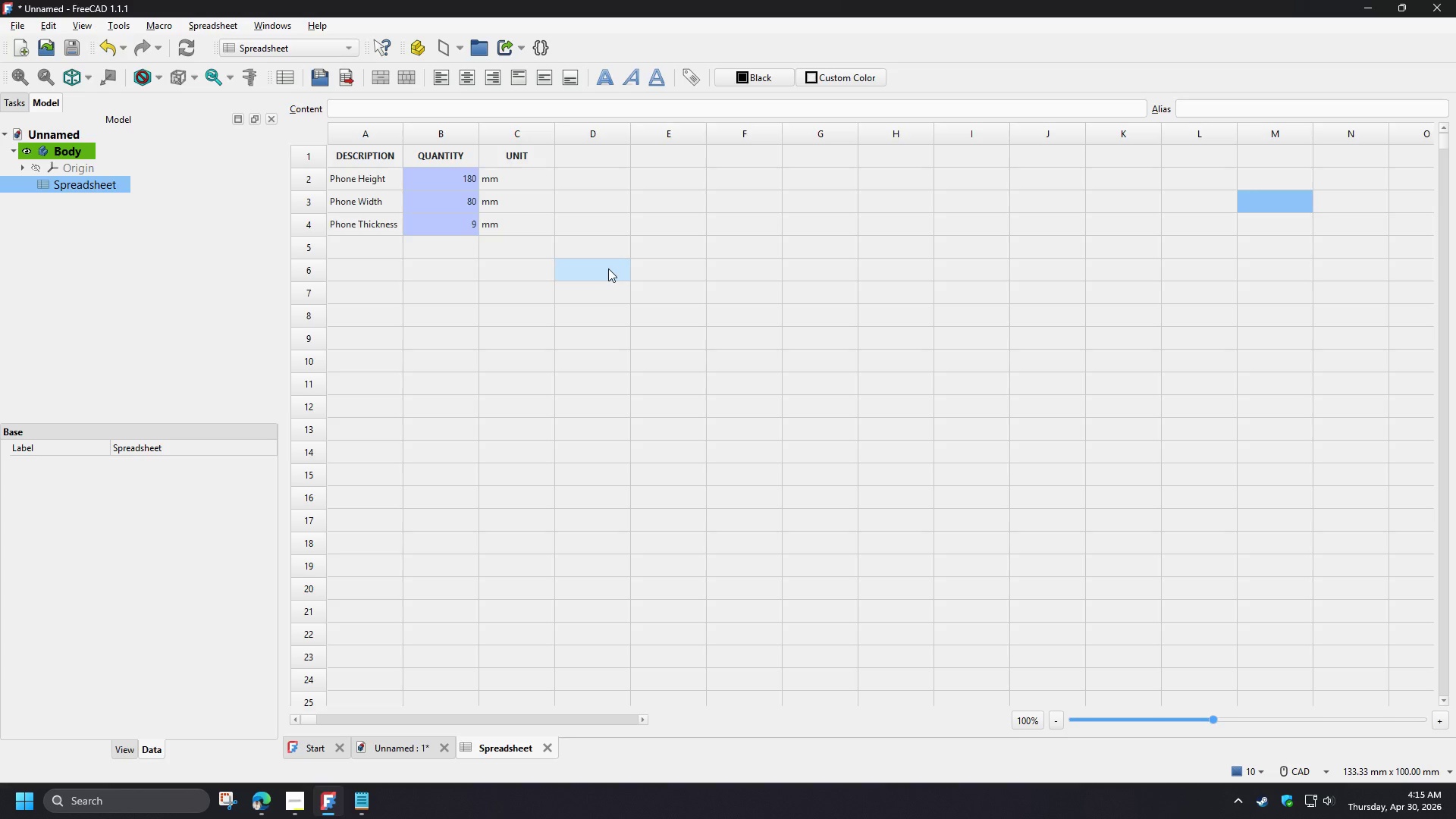 
left_click([607, 269])
 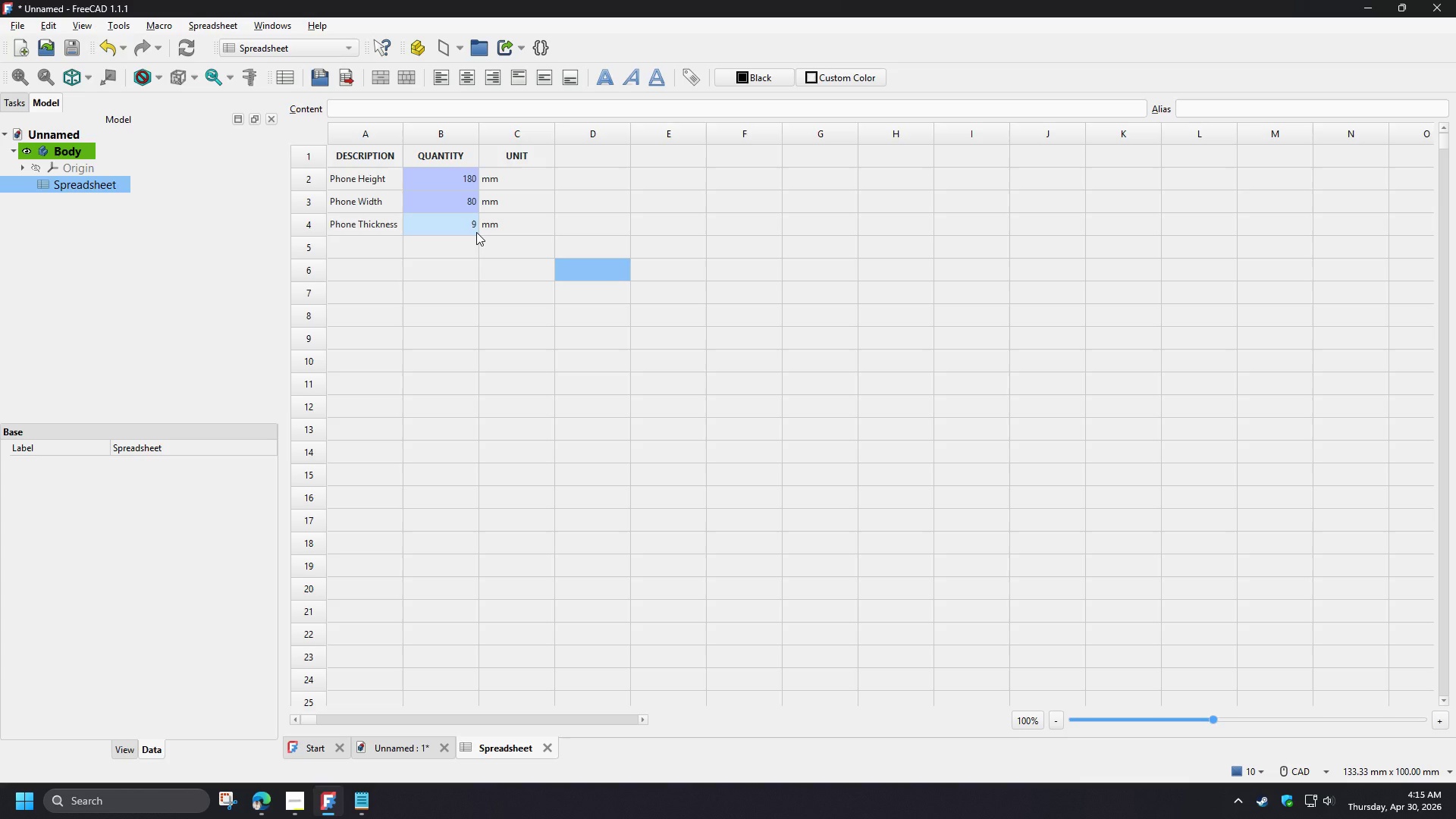 
left_click([451, 177])
 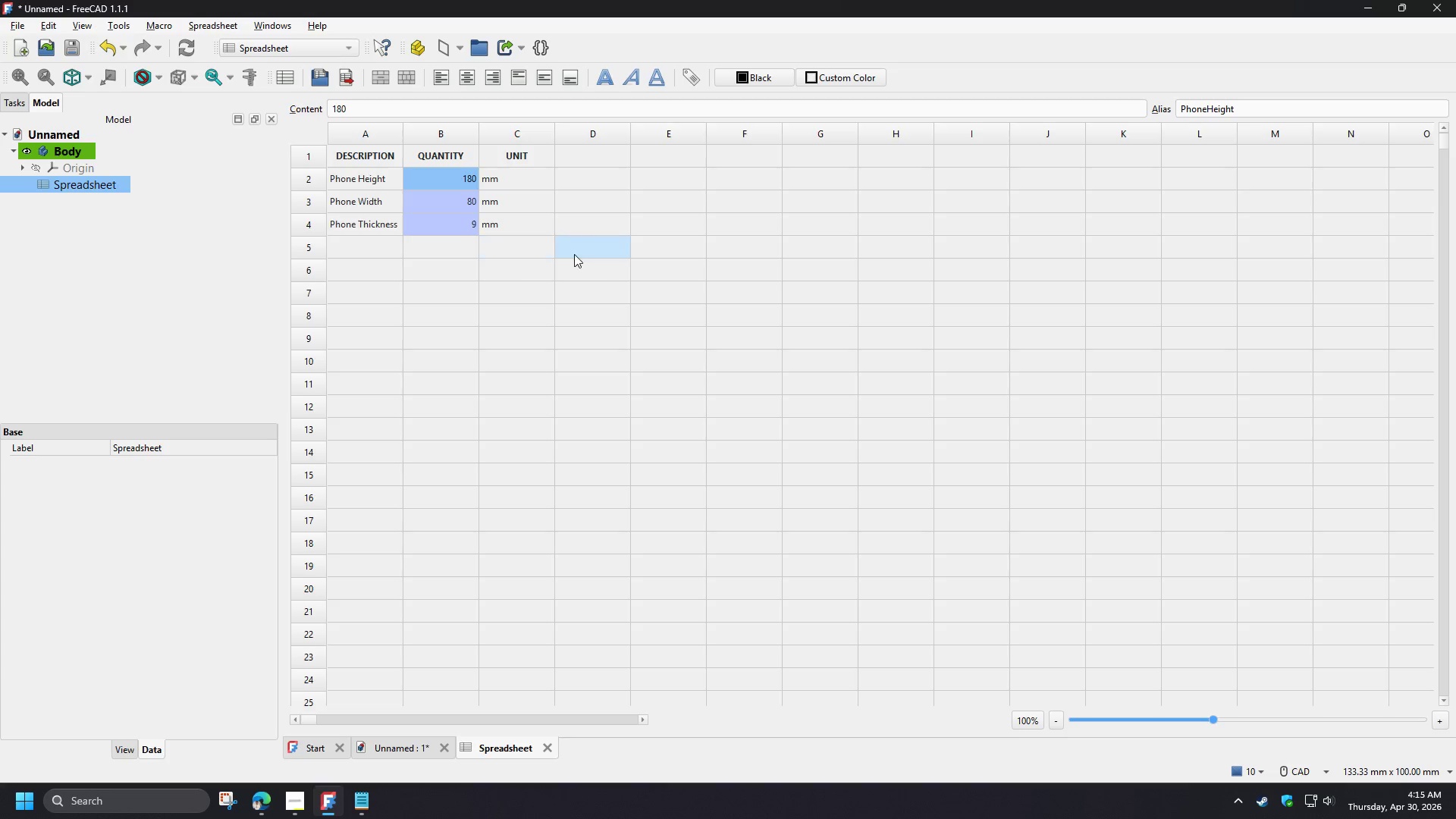 
left_click([574, 253])
 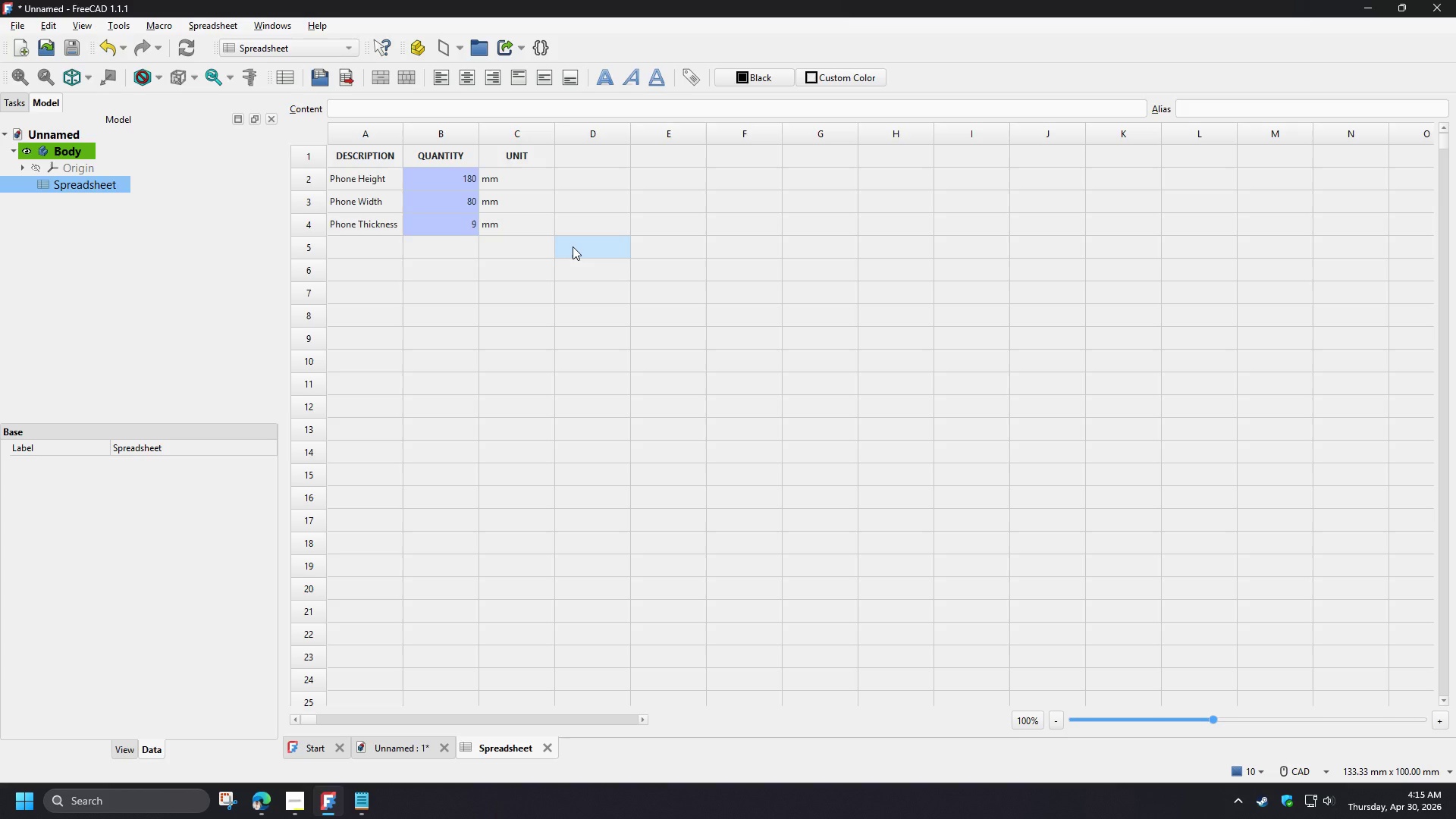 
wait(6.16)
 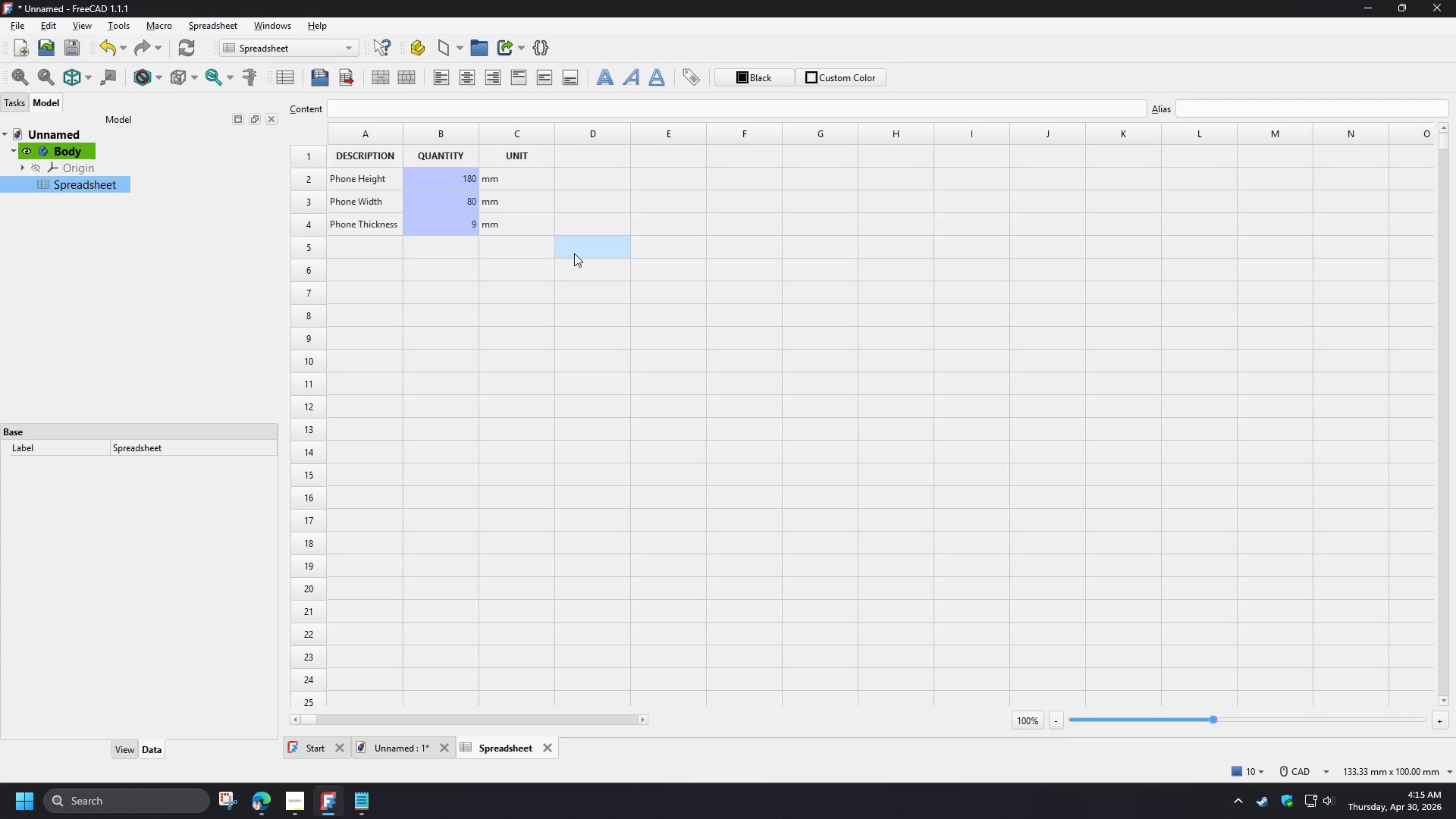 
left_click([539, 495])
 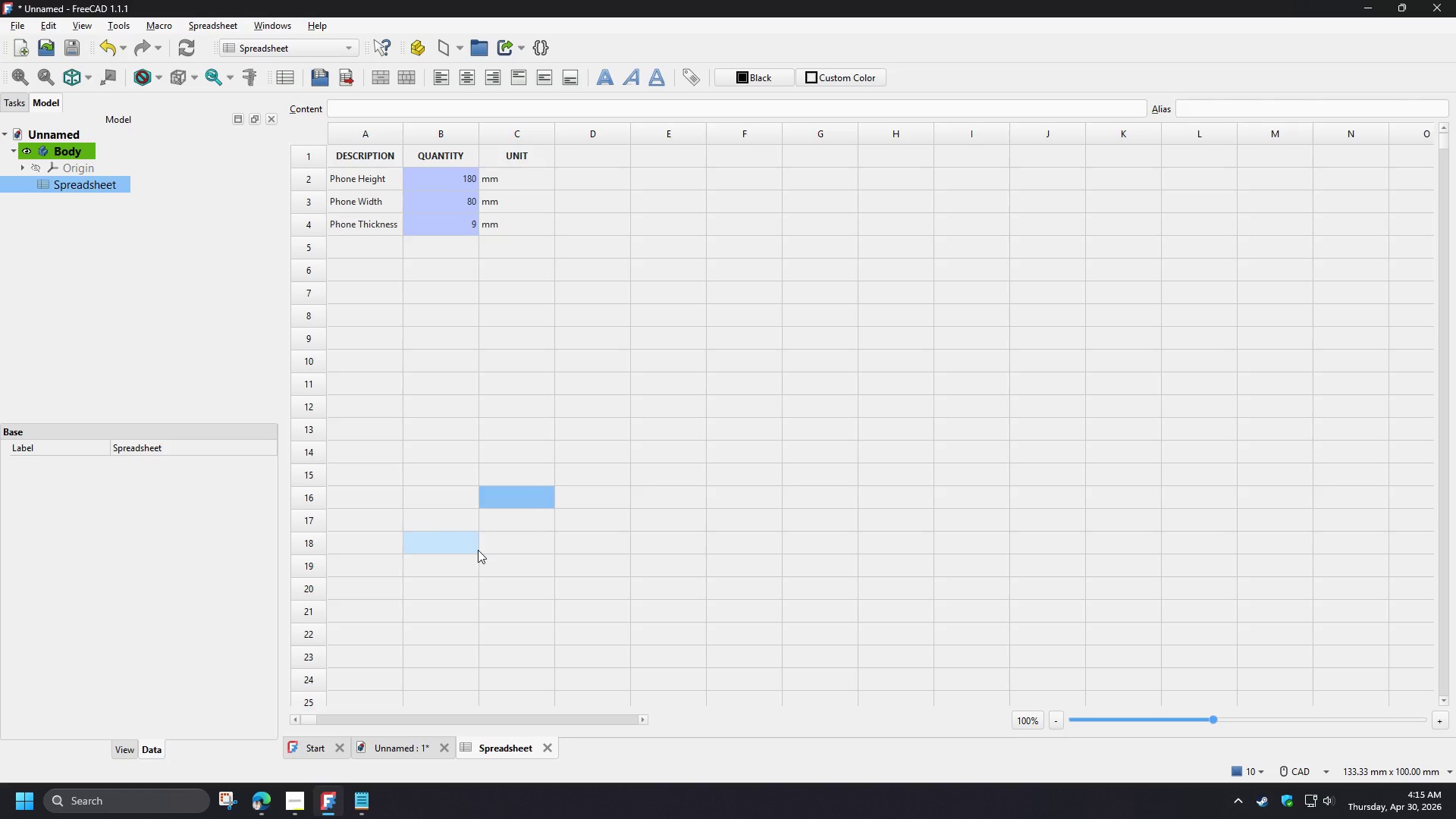 
left_click([478, 550])
 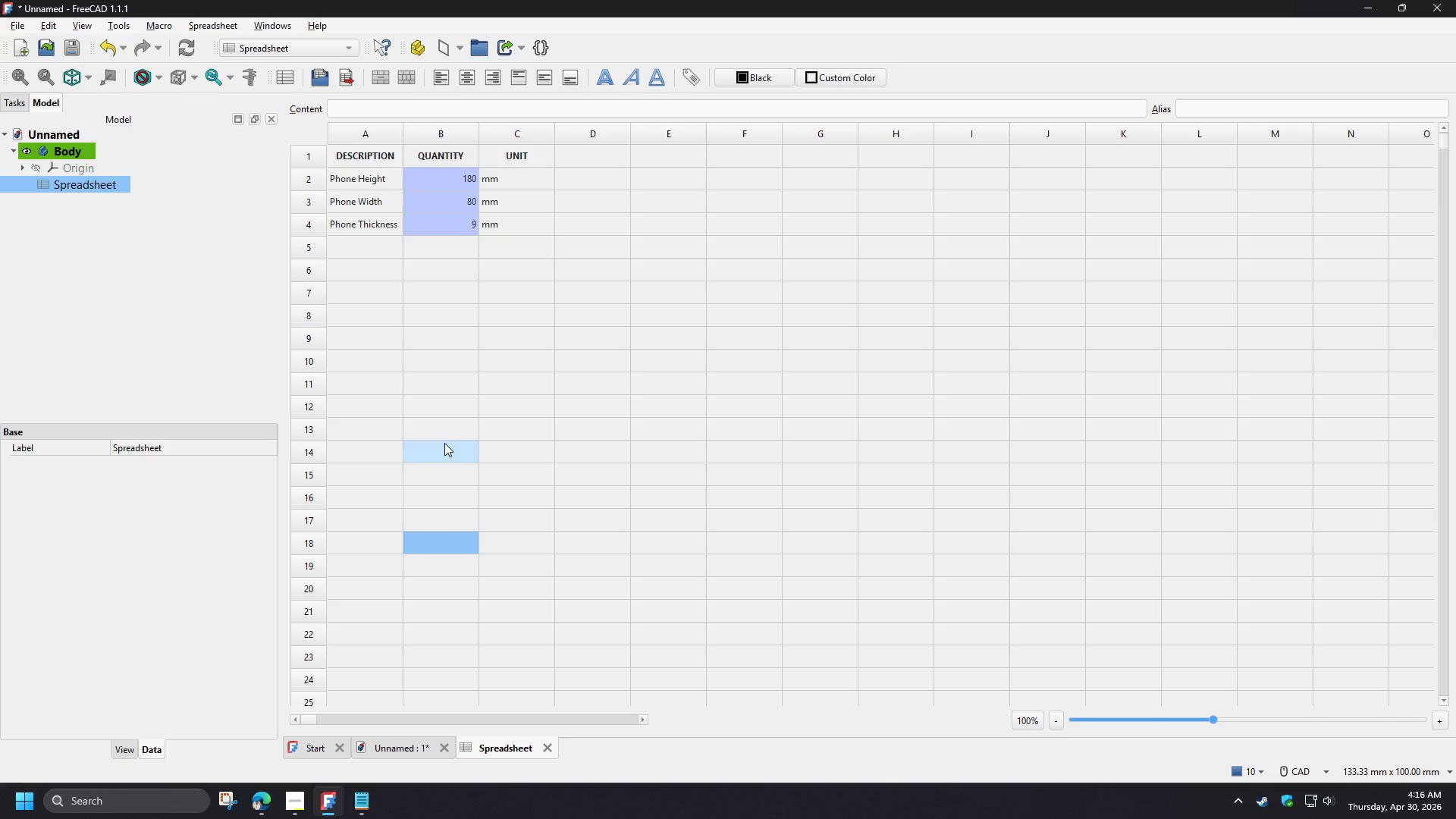 
wait(8.41)
 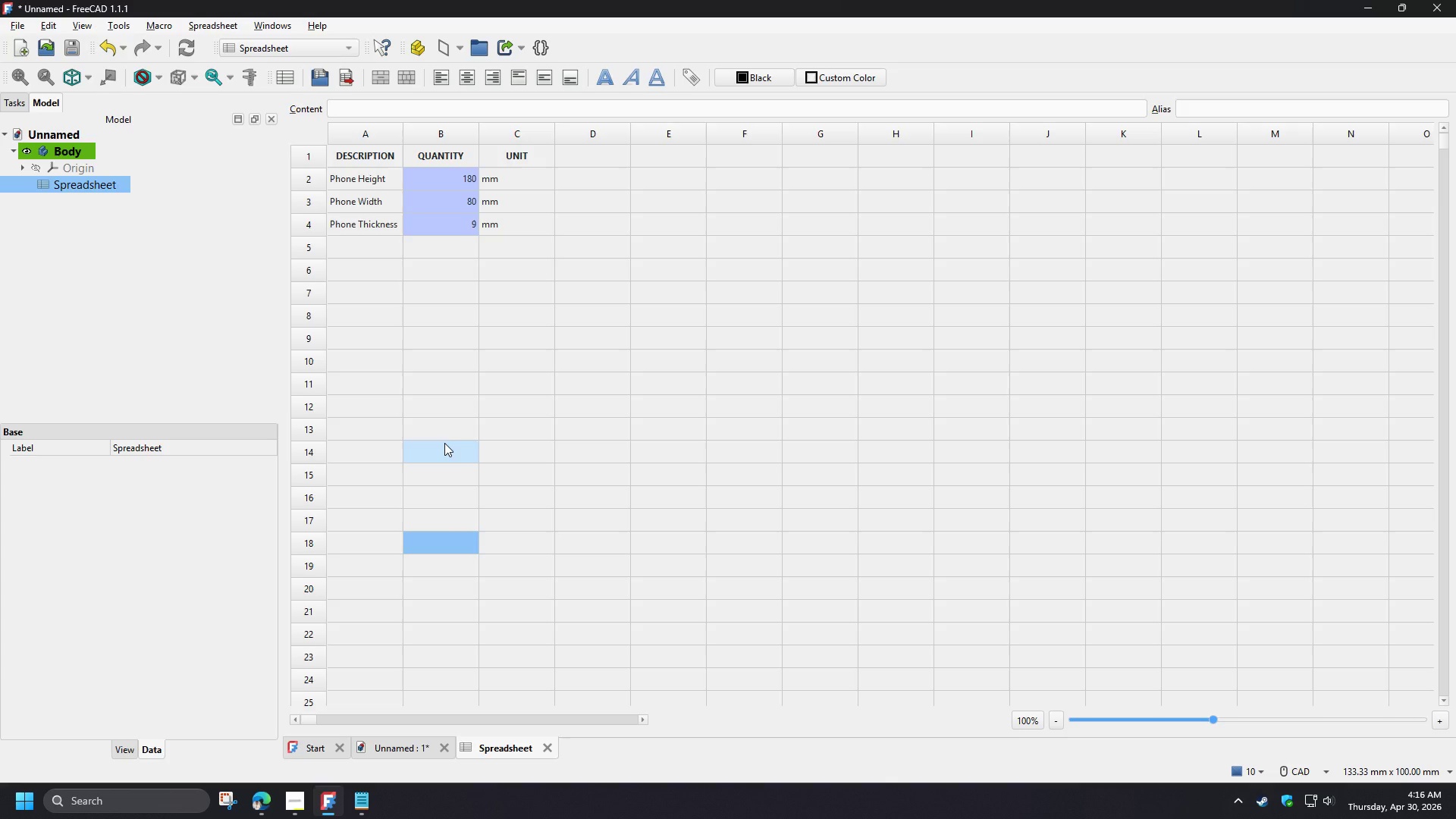 
left_click([351, 174])
 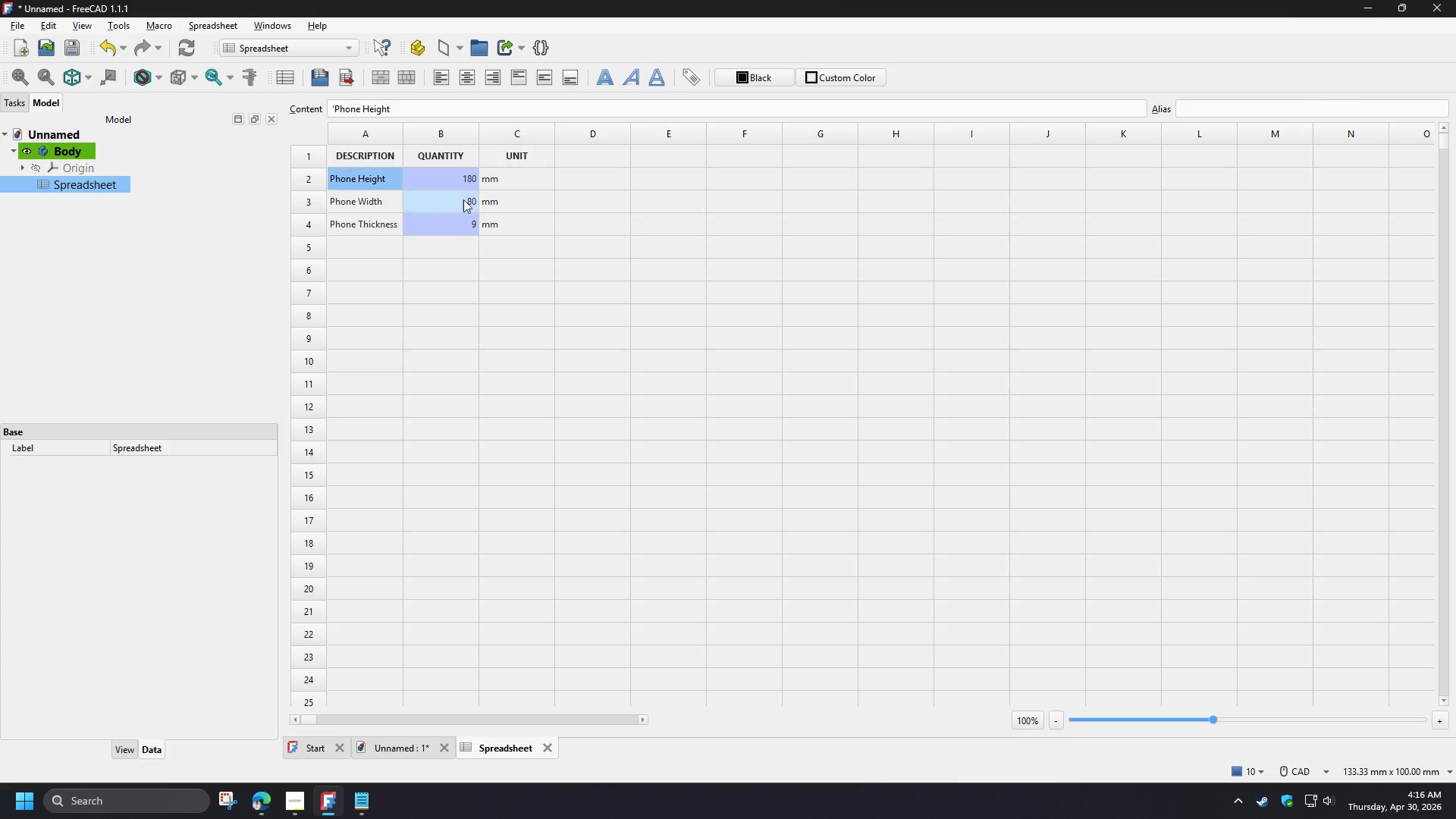 
hold_key(key=ShiftLeft, duration=0.83)
left_click([509, 229])
 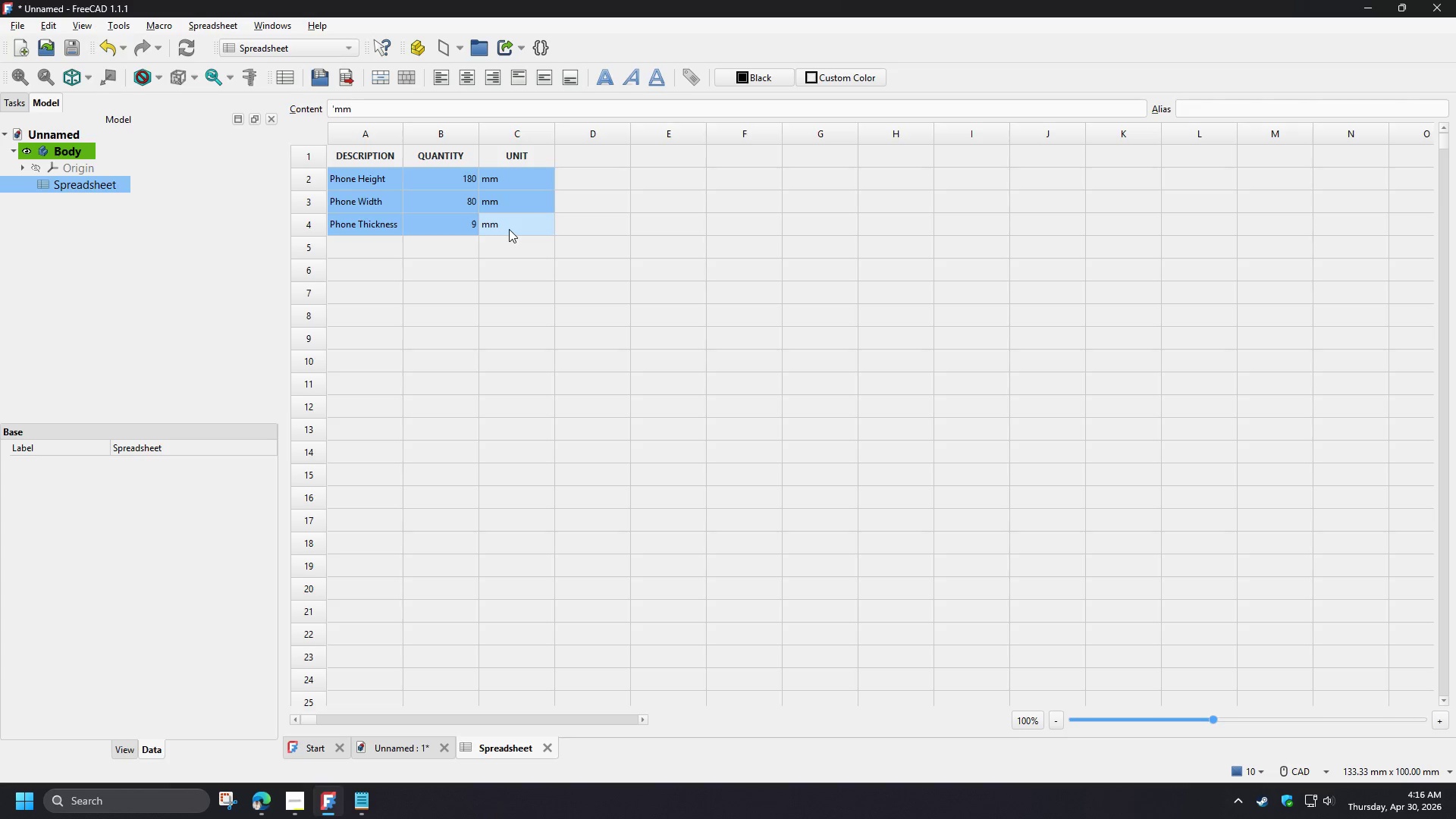 
hold_key(key=ShiftLeft, duration=14.58)
left_click_drag(start_coordinate=[372, 227], to_coordinate=[374, 318])
 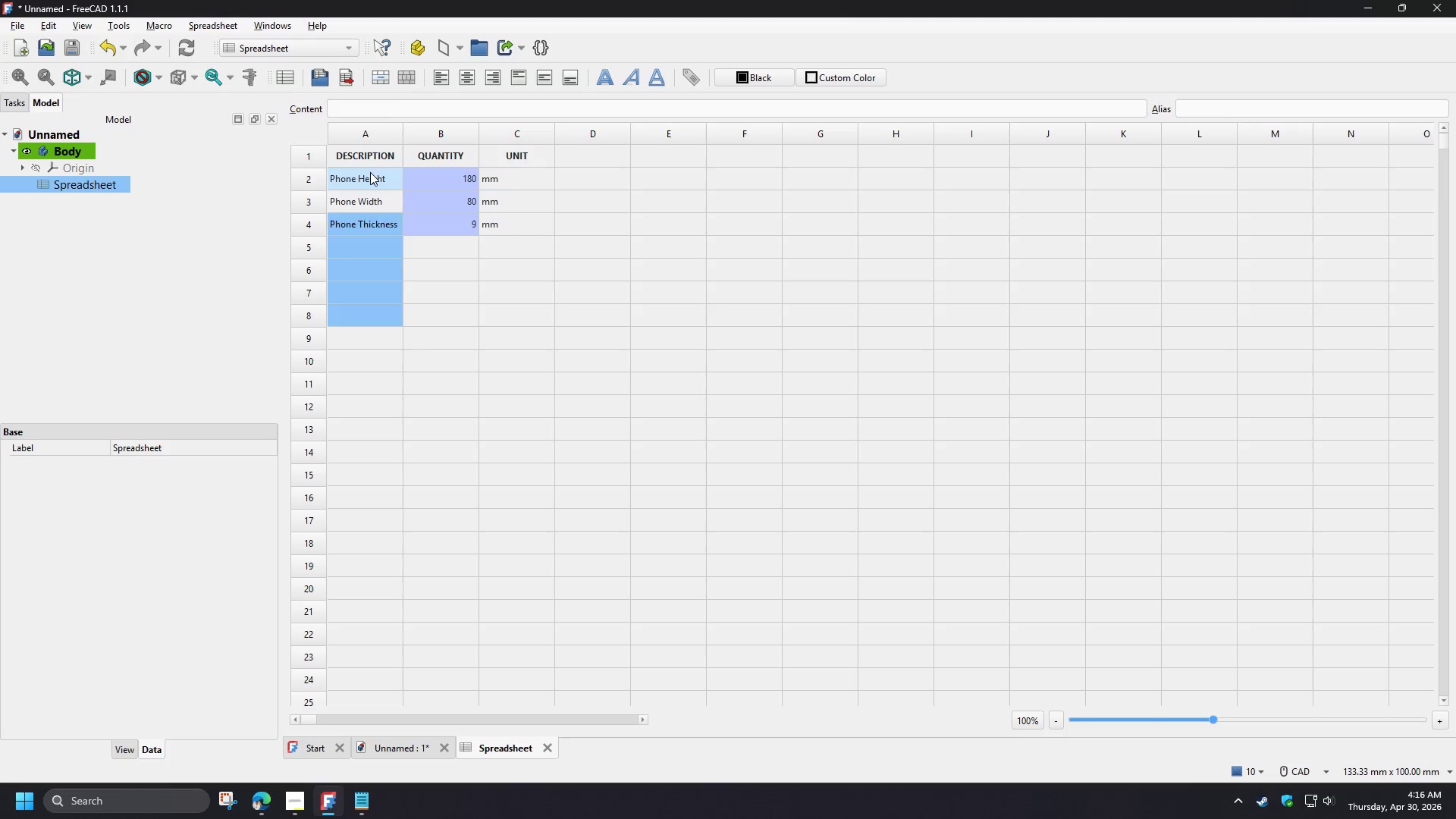 
left_click_drag(start_coordinate=[370, 172], to_coordinate=[480, 230])
 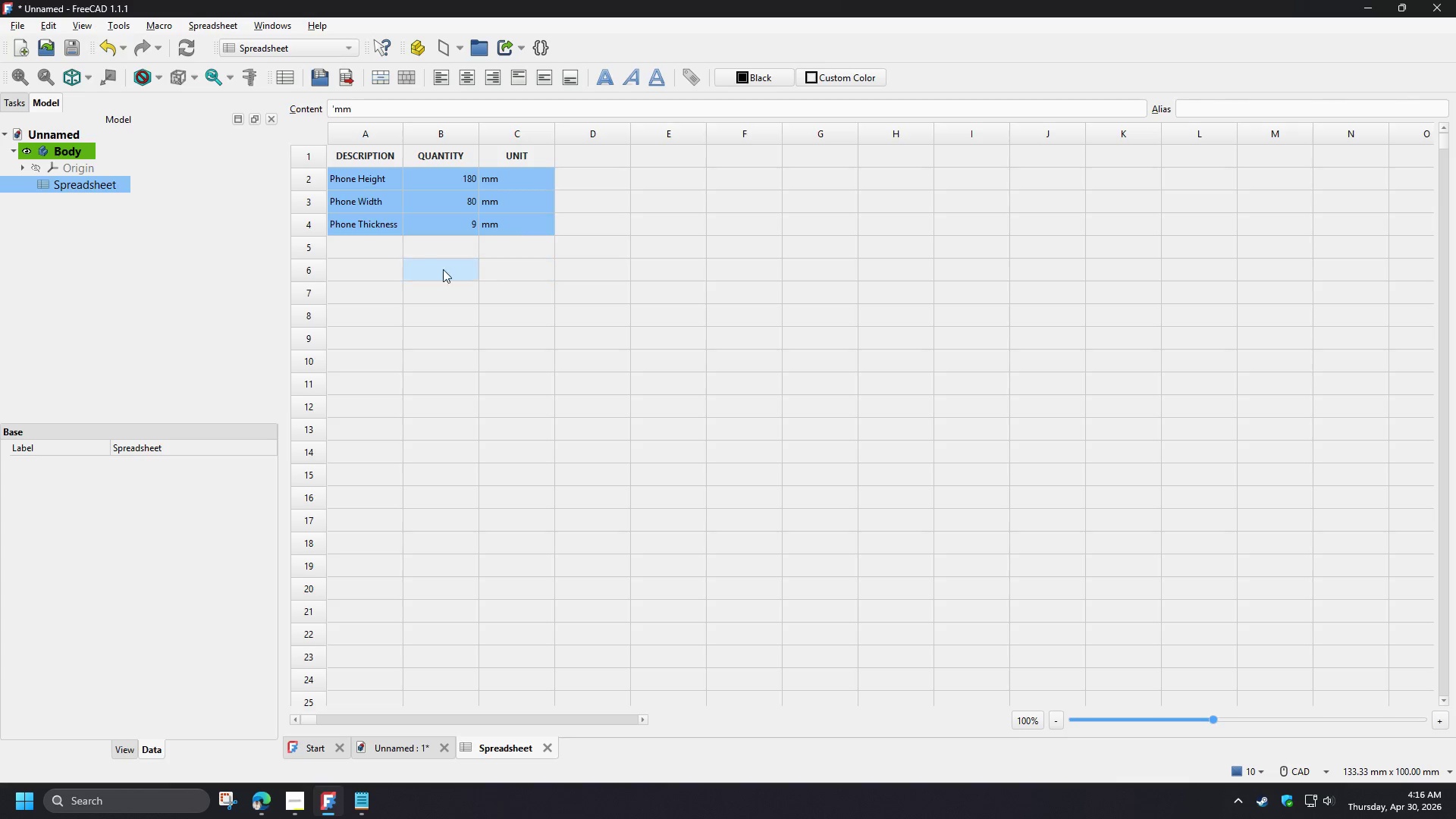 
key(Control+X)
 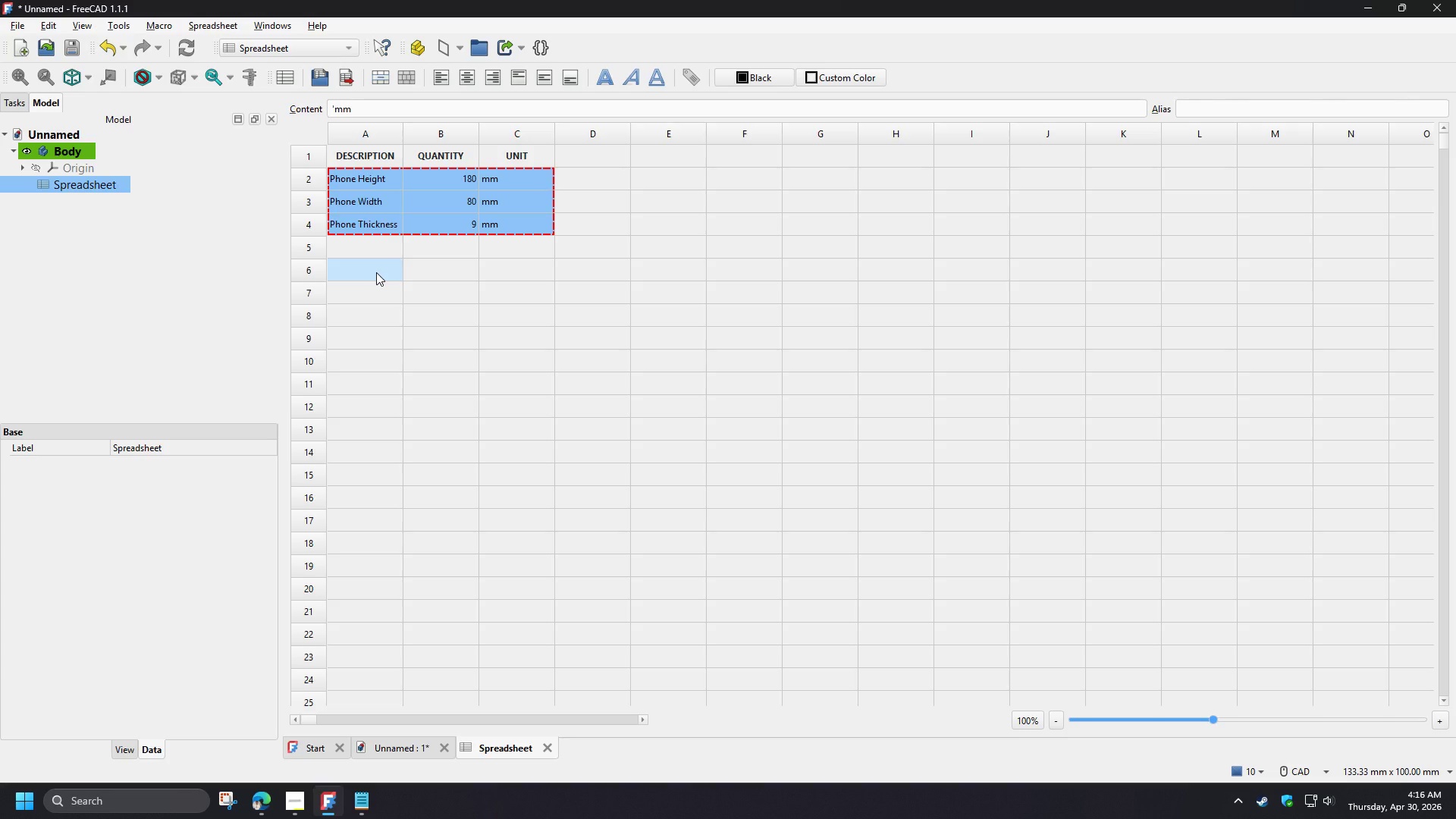 
left_click([376, 272])
 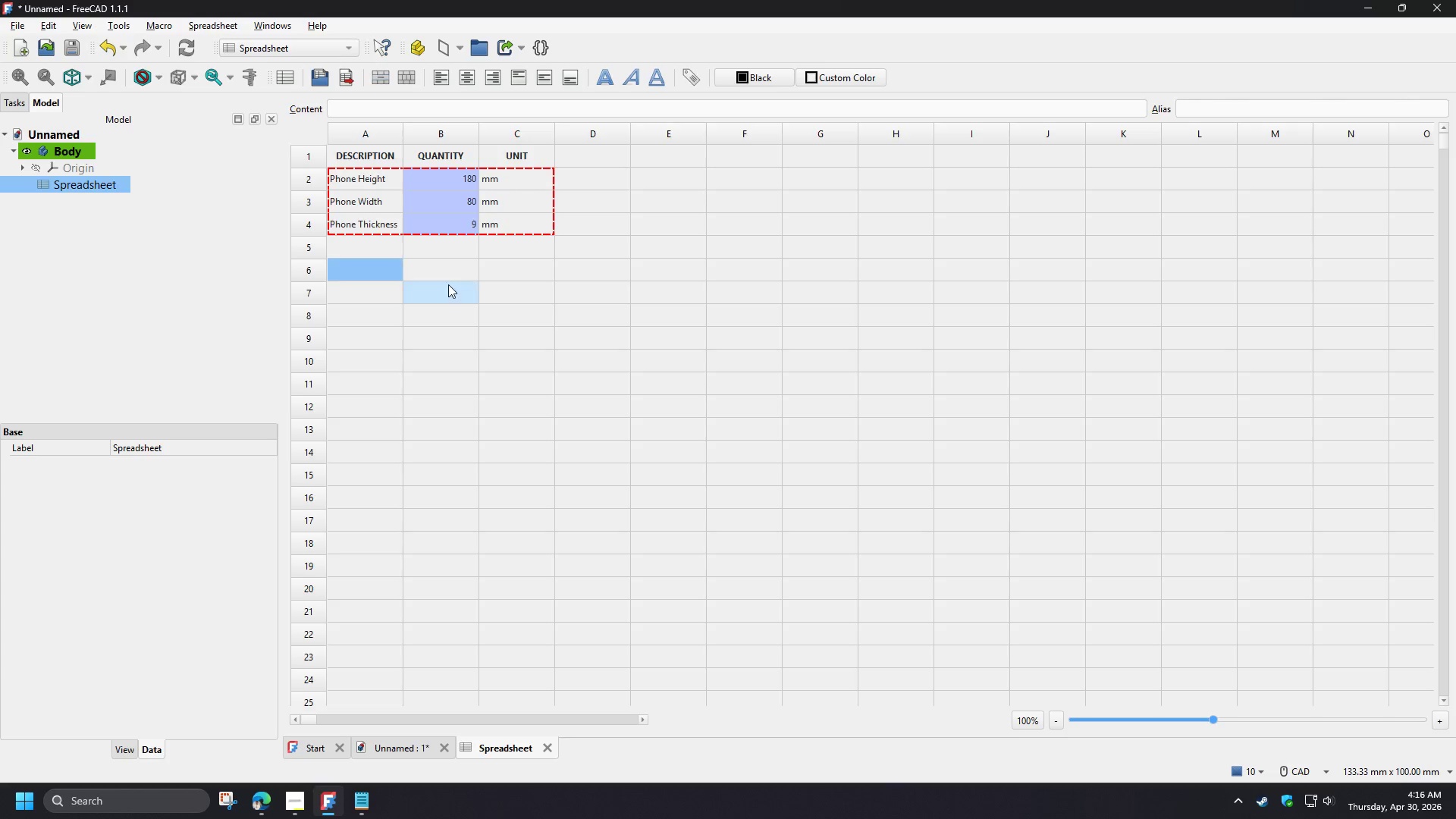 
key(Control+V)
 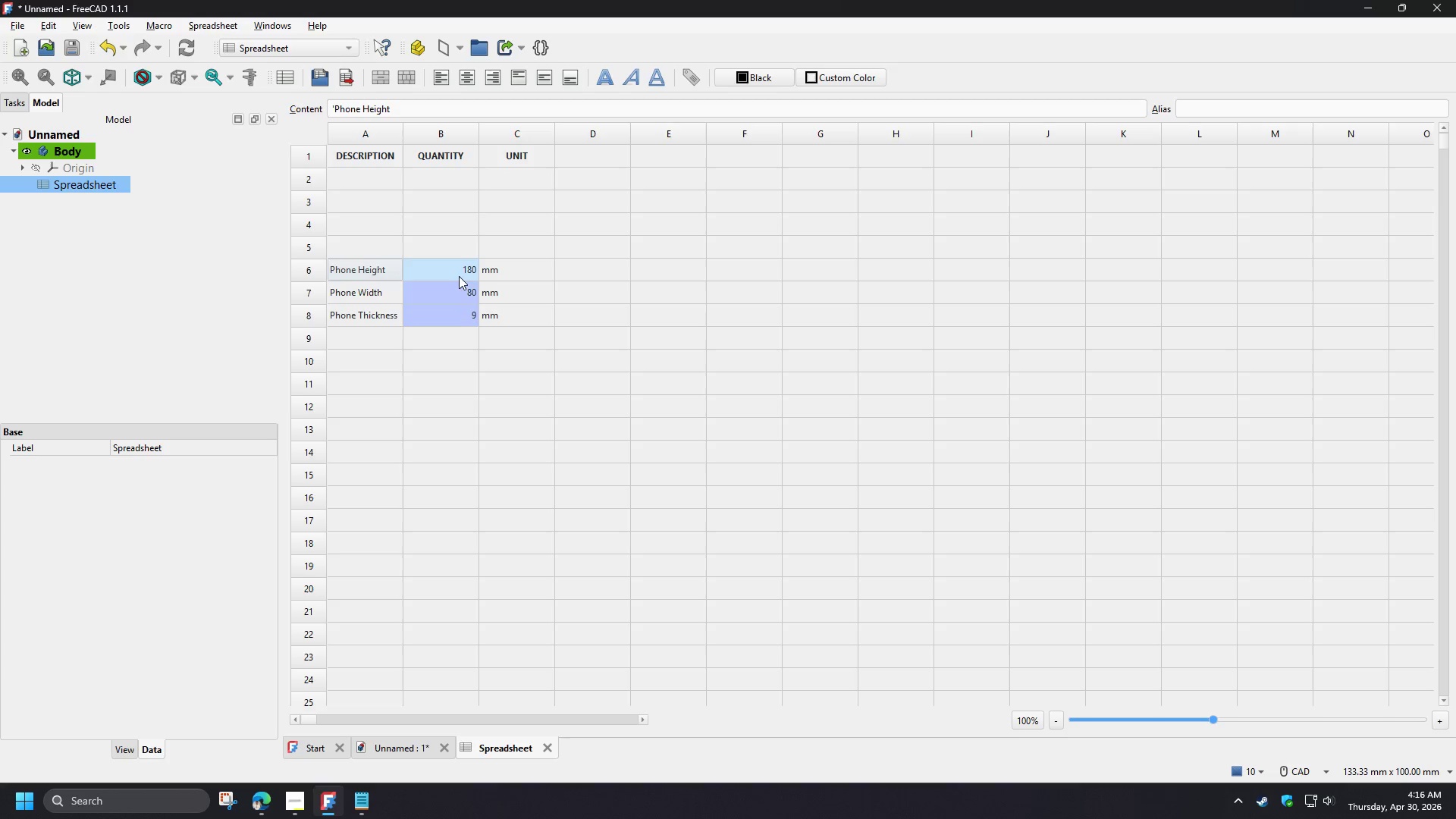 
left_click([457, 276])
 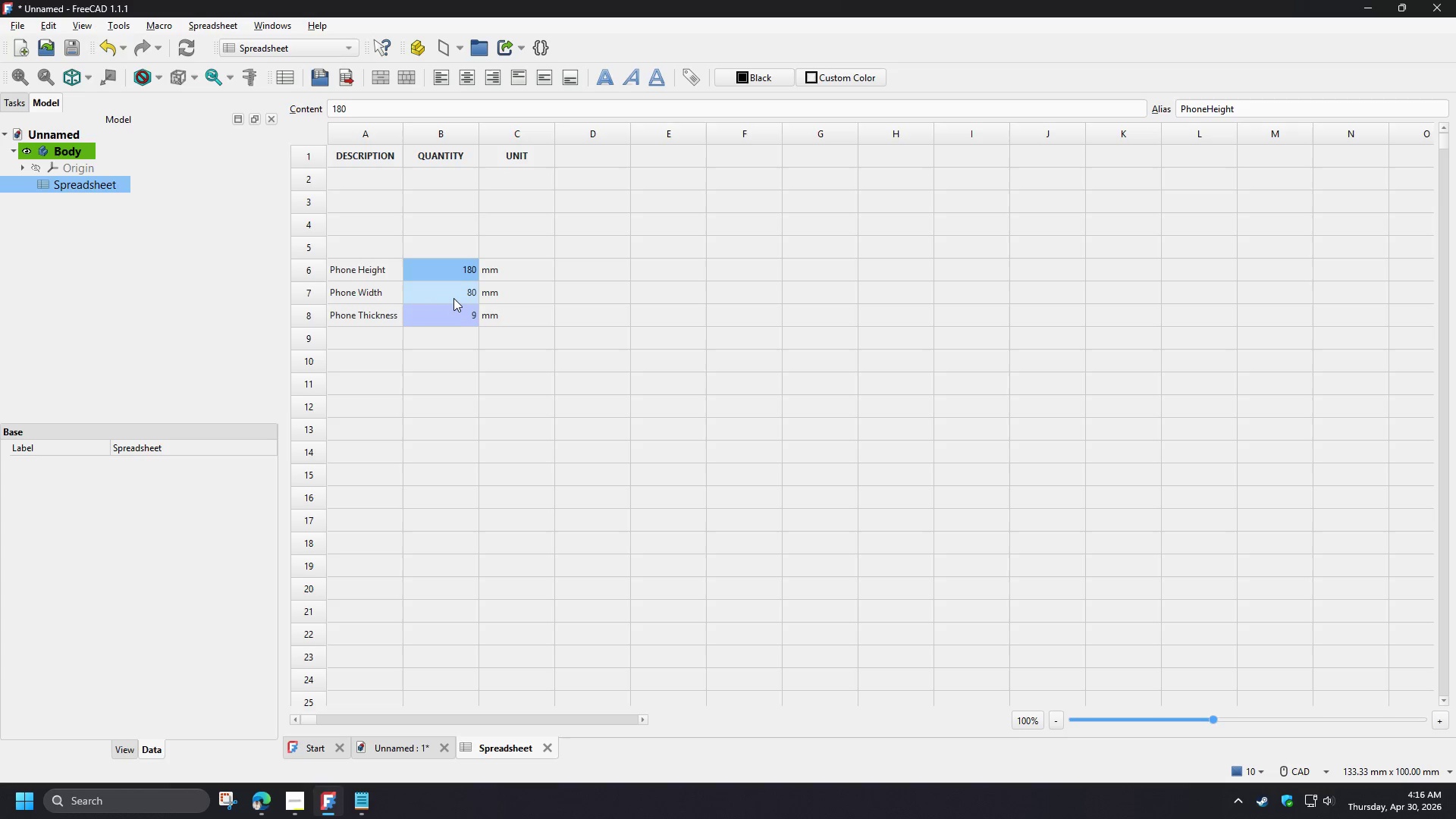 
left_click([453, 298])
 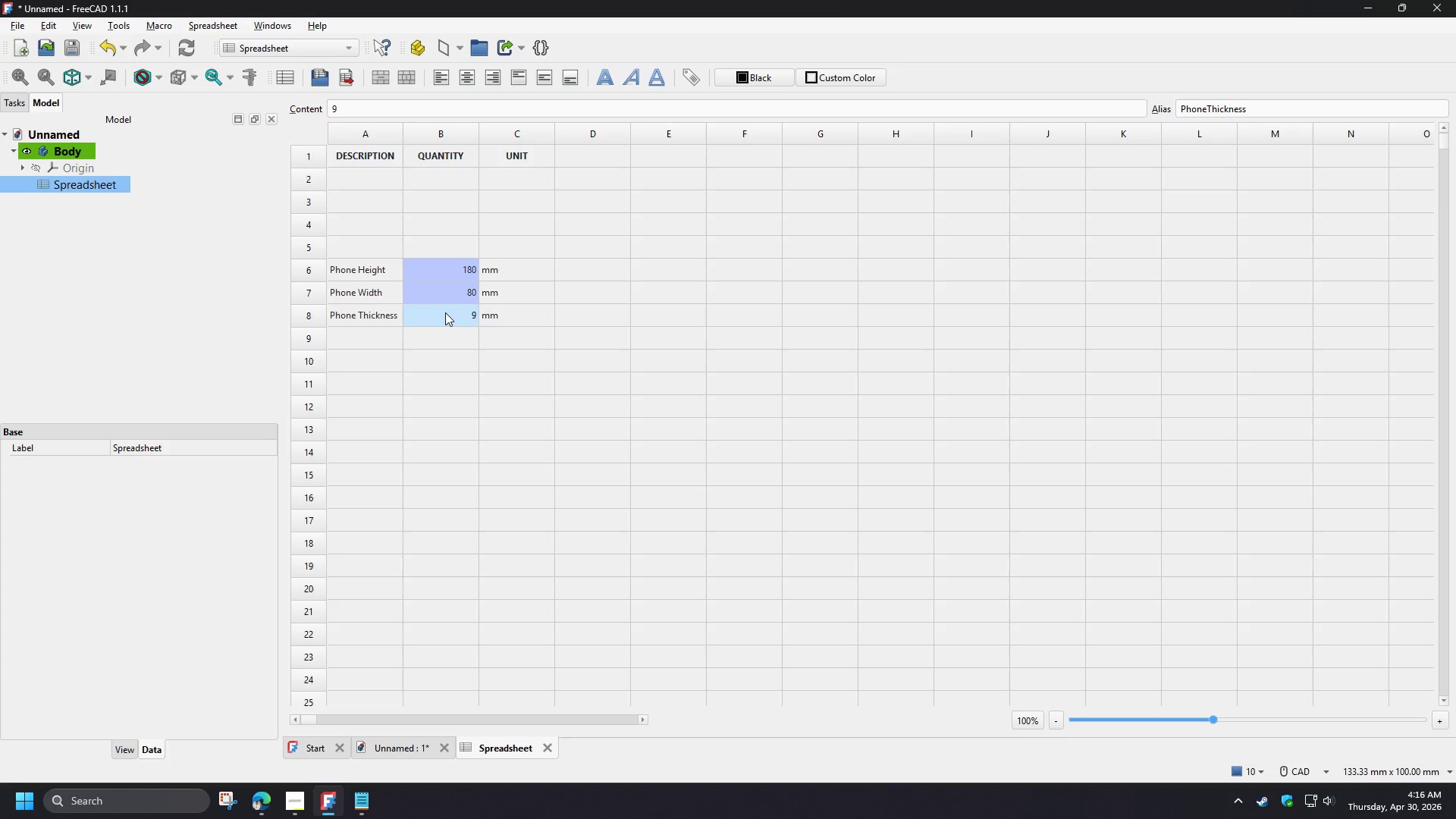 
left_click([445, 312])
 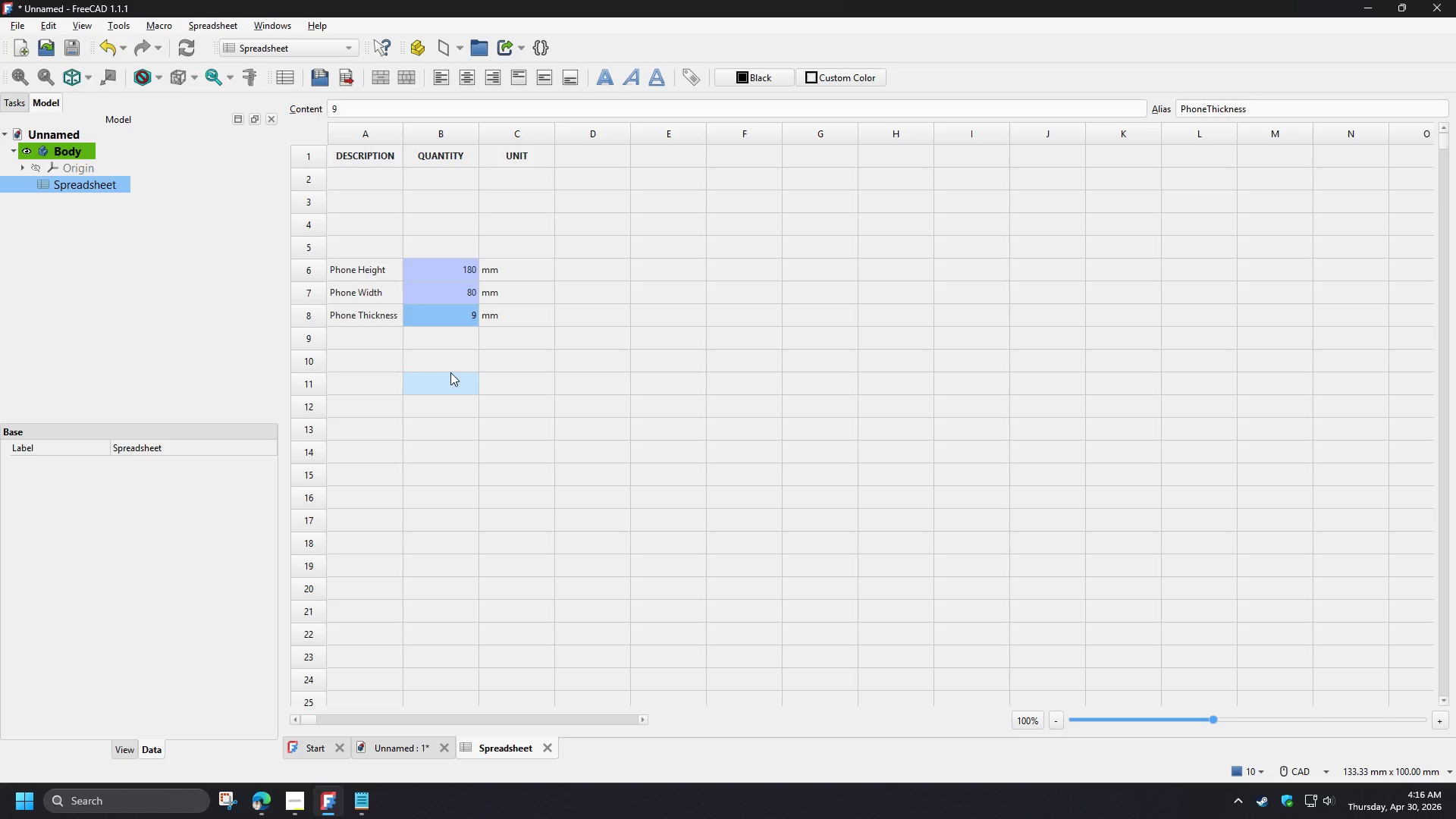 
left_click([450, 372])
 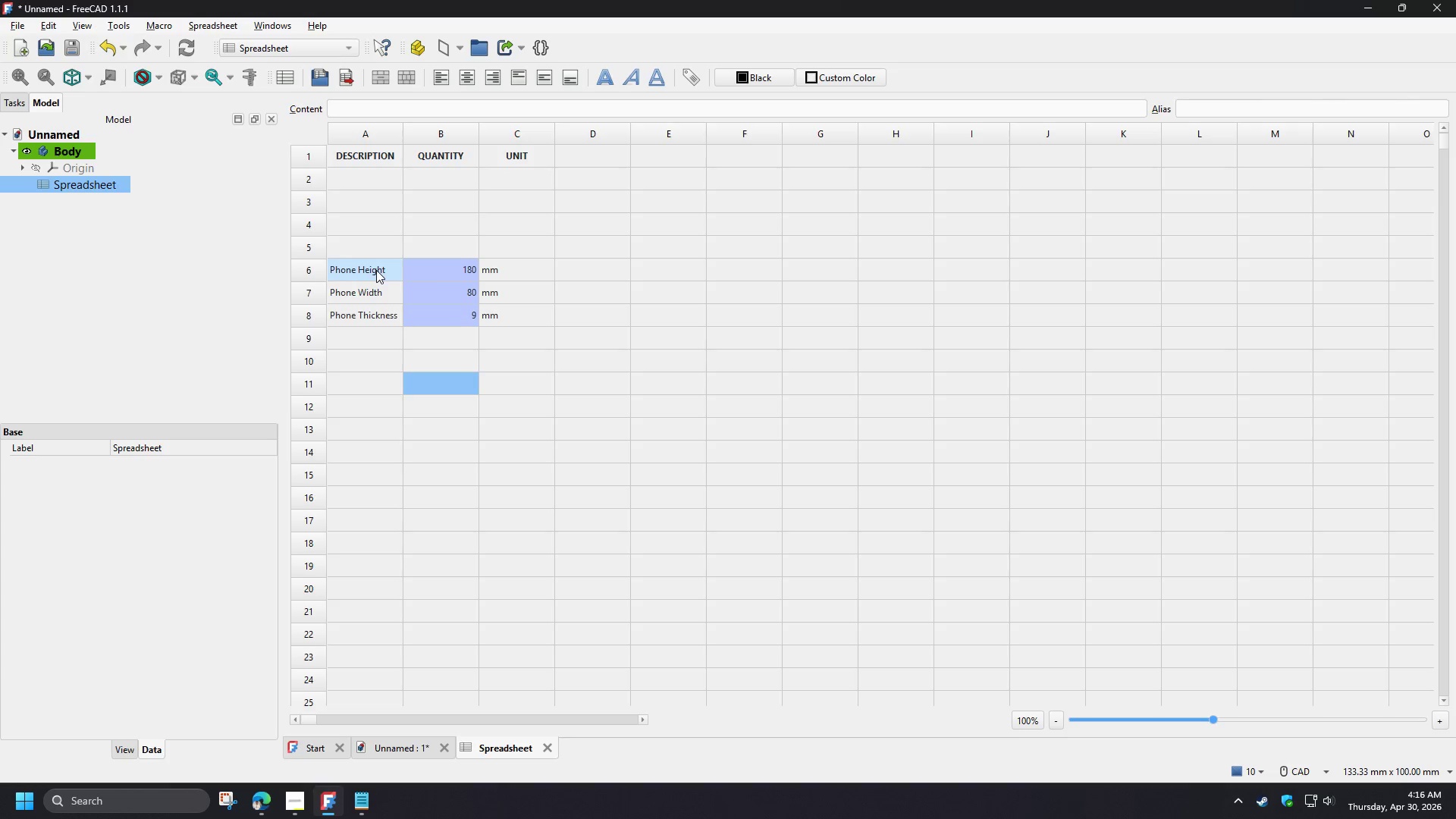 
left_click([376, 270])
 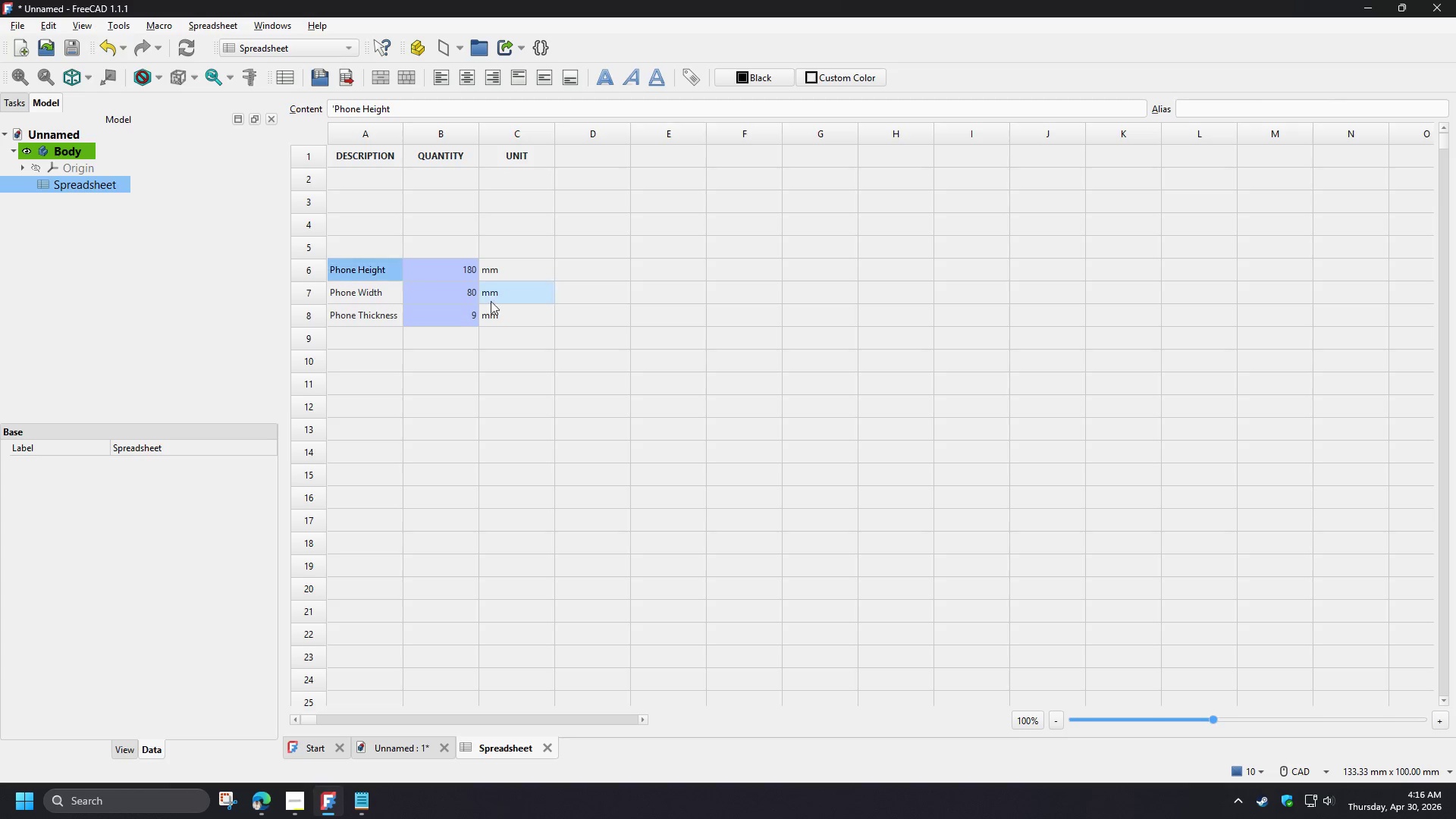 
hold_key(key=ShiftLeft, duration=0.47)
left_click([516, 312])
 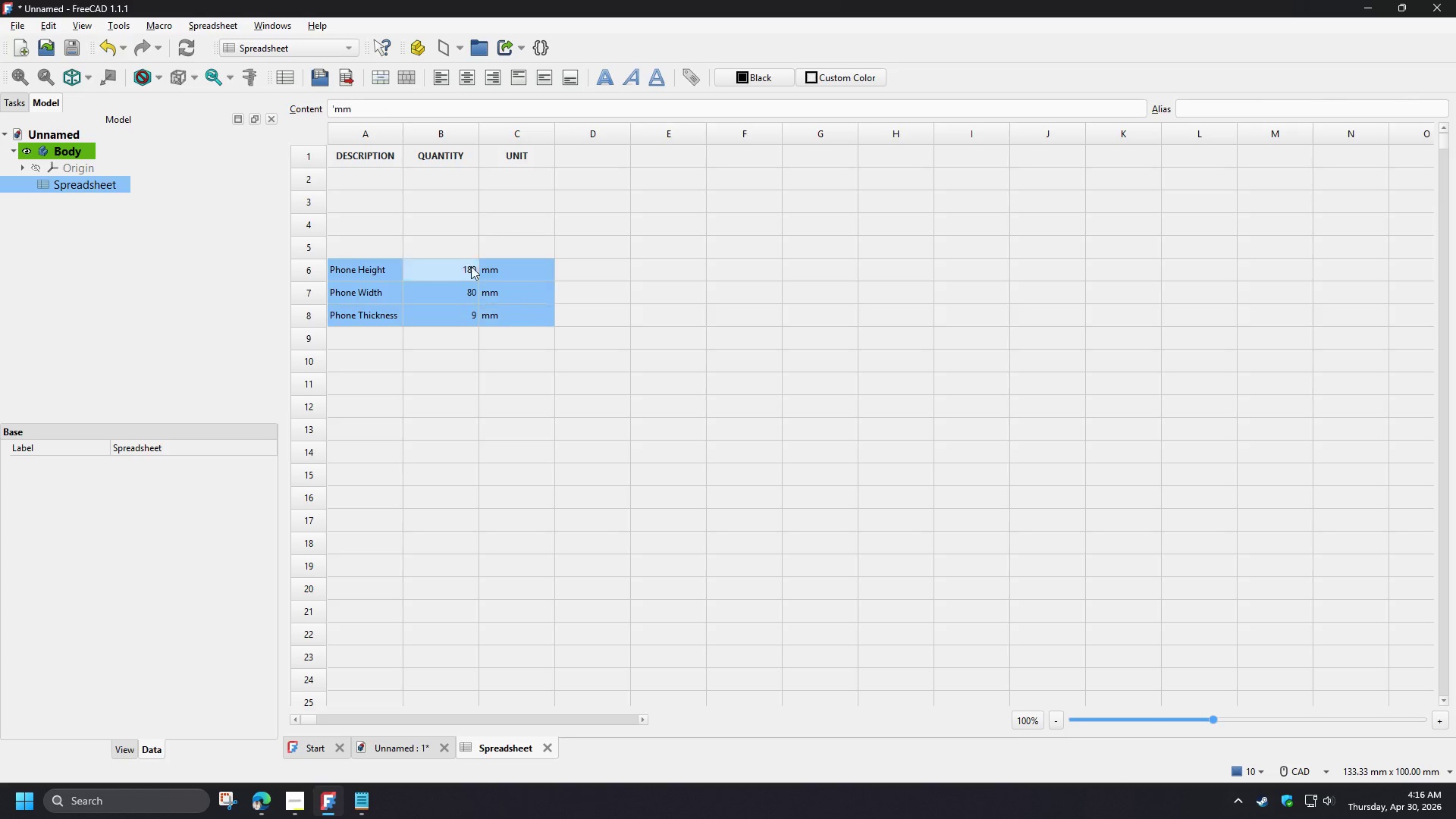 
key(Control+X)
 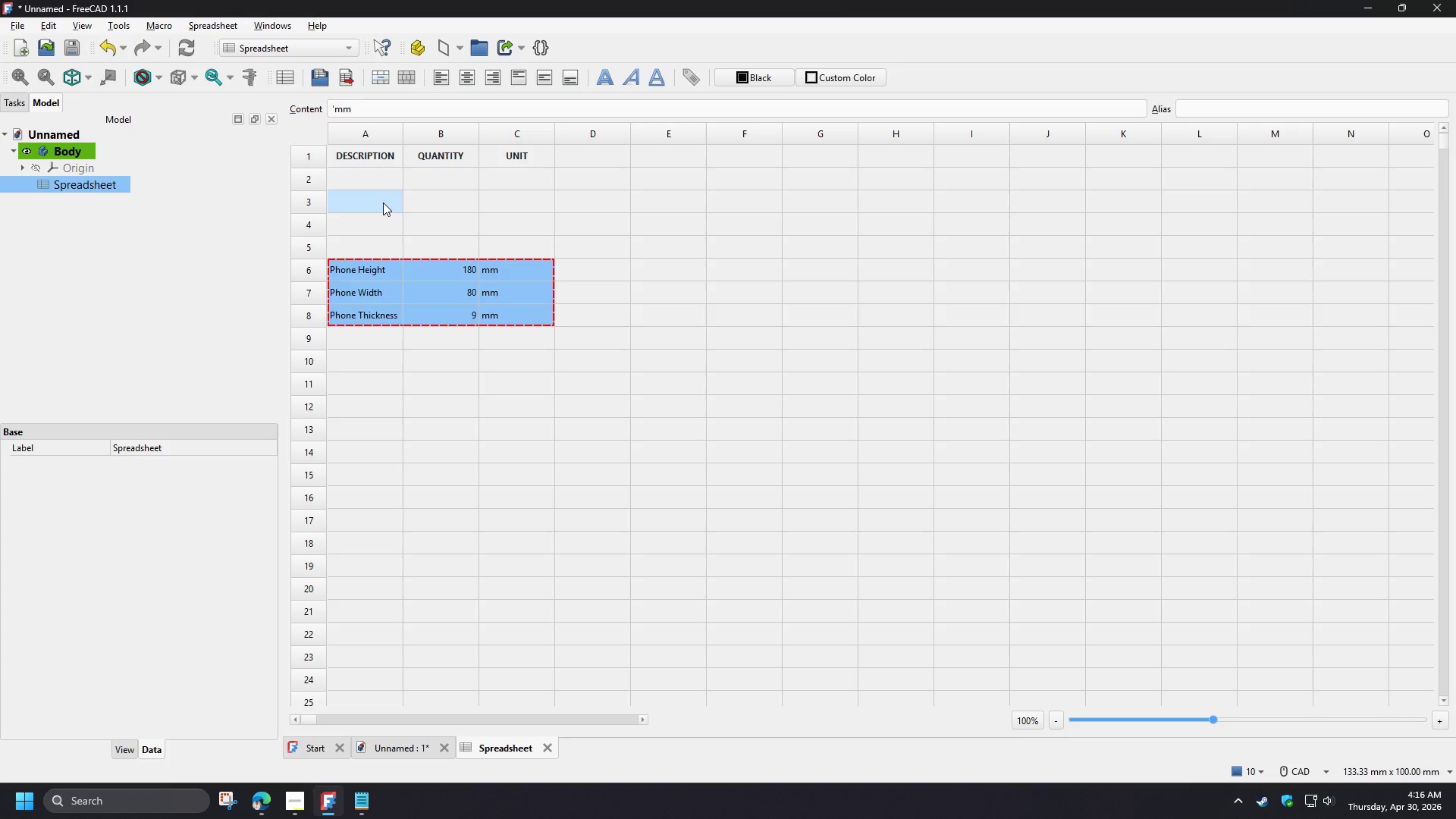 
left_click([383, 202])
 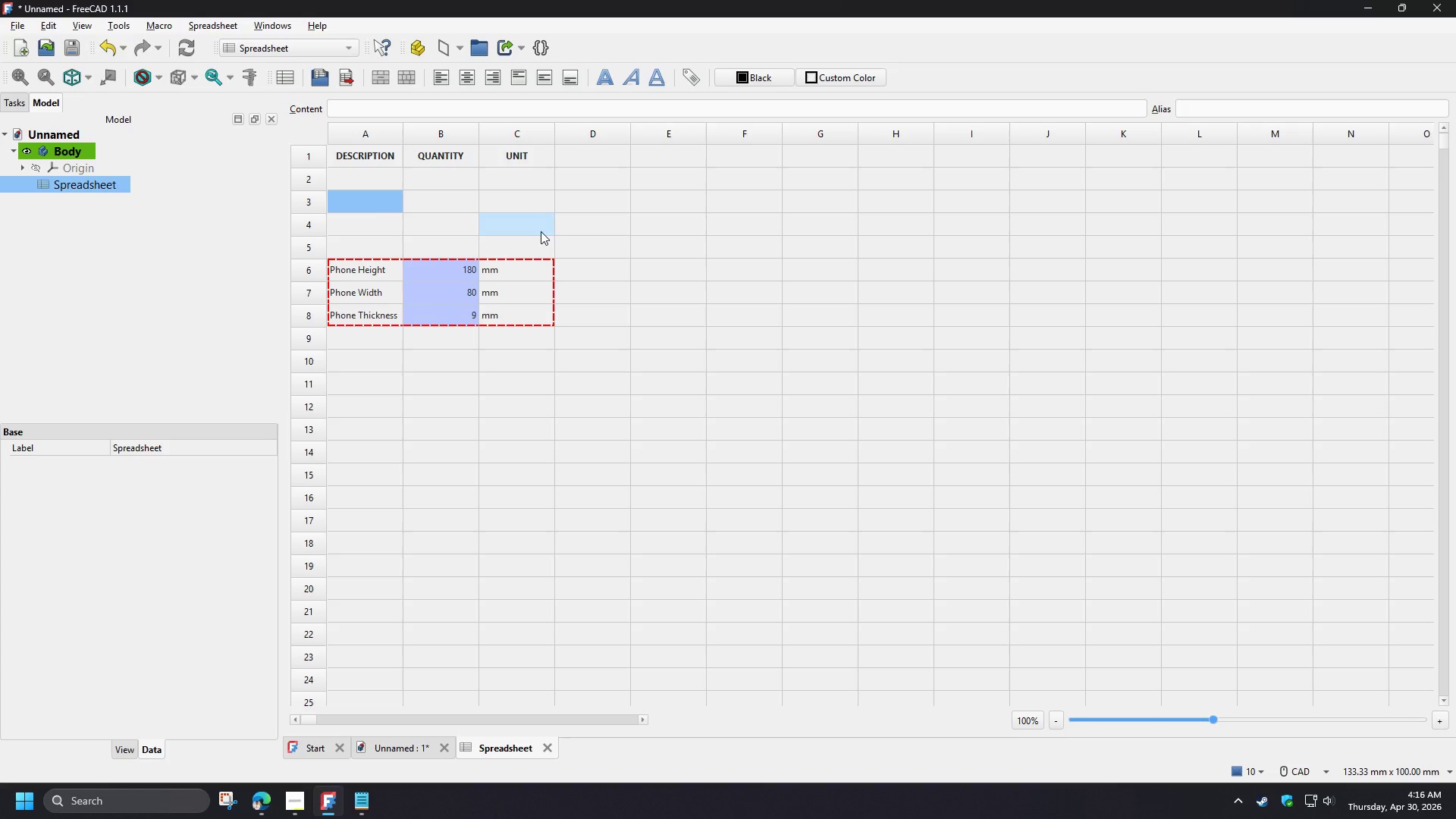 
key(Control+V)
 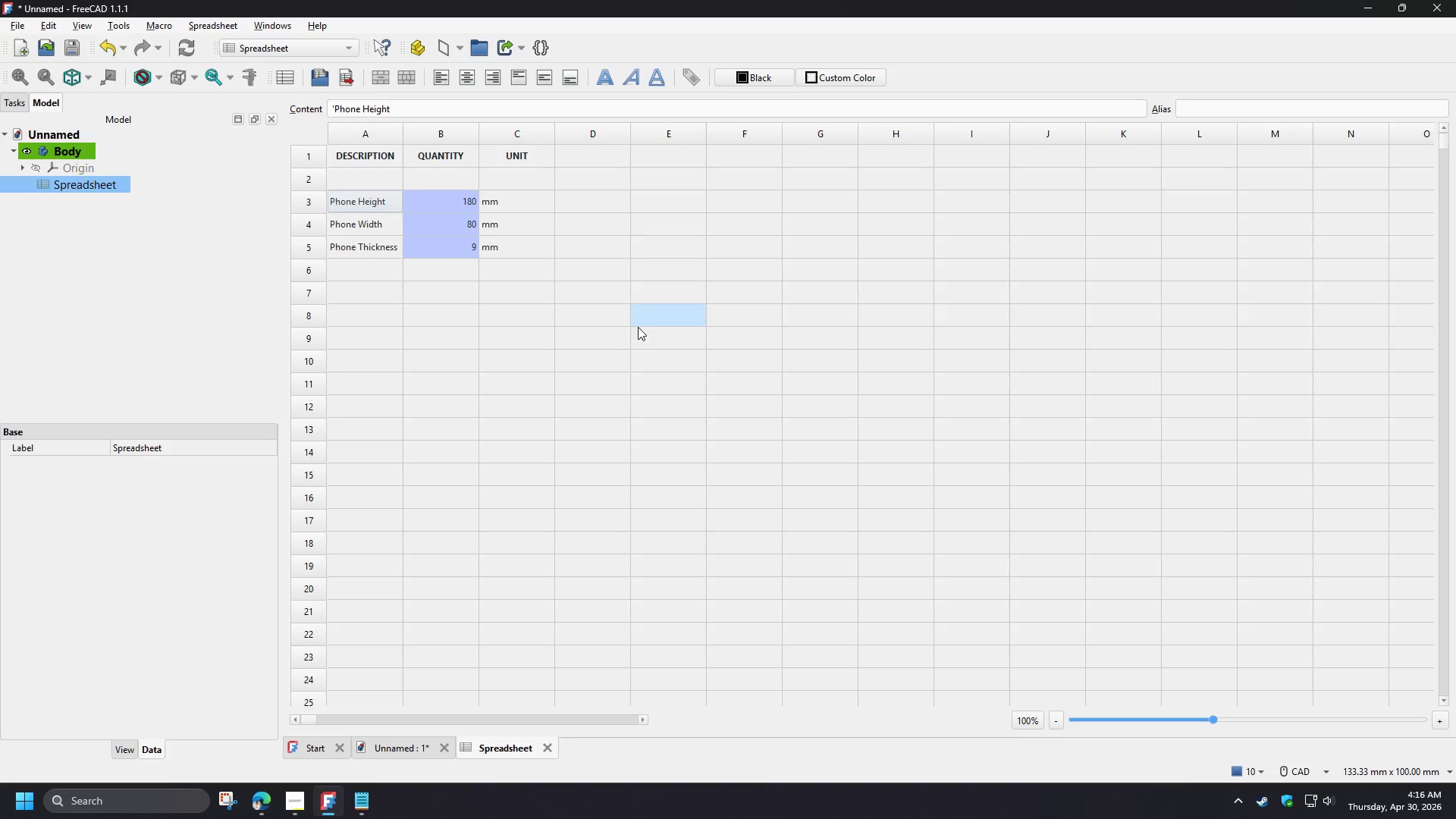 
left_click([634, 332])
 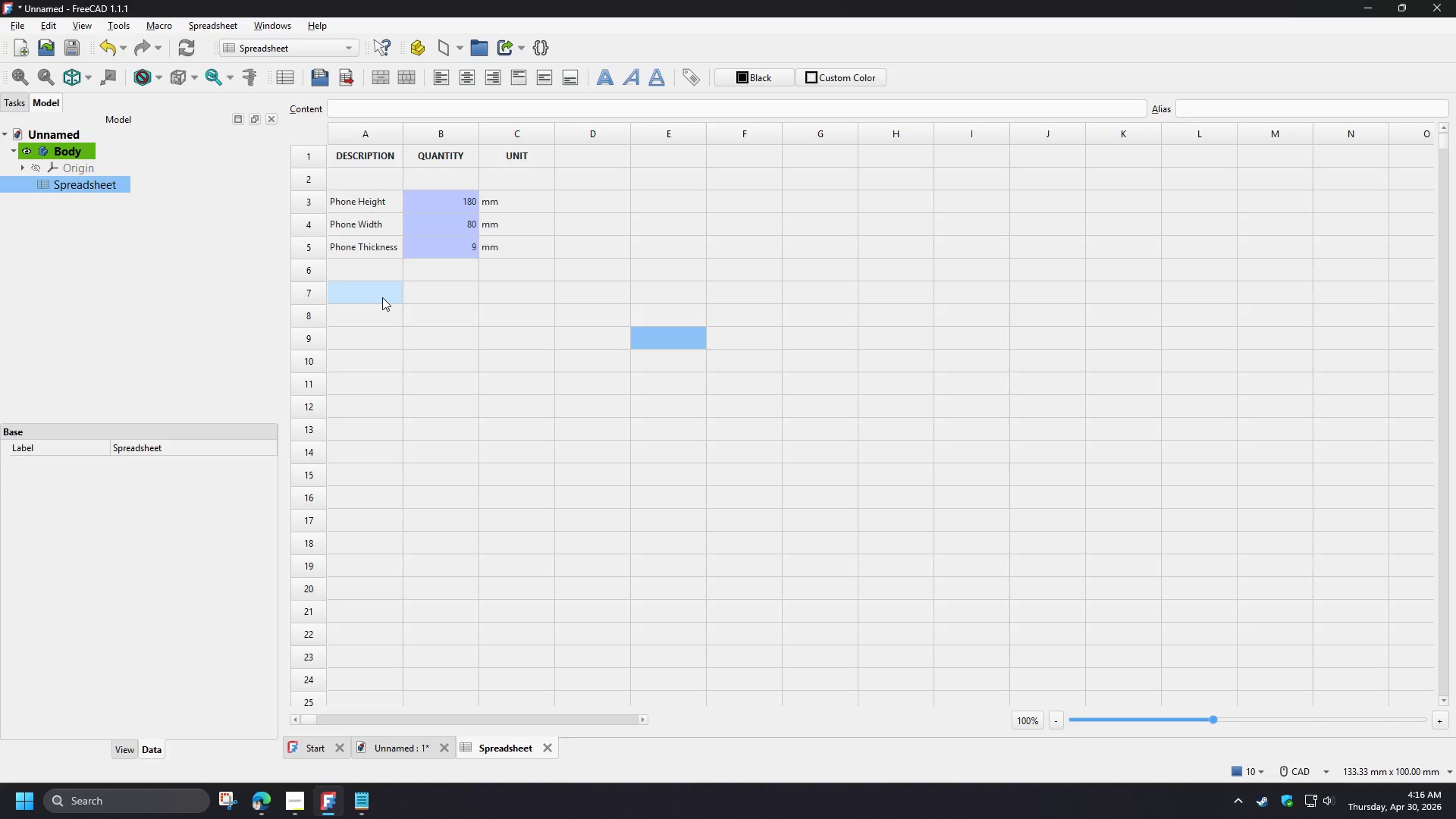 
wait(9.89)
 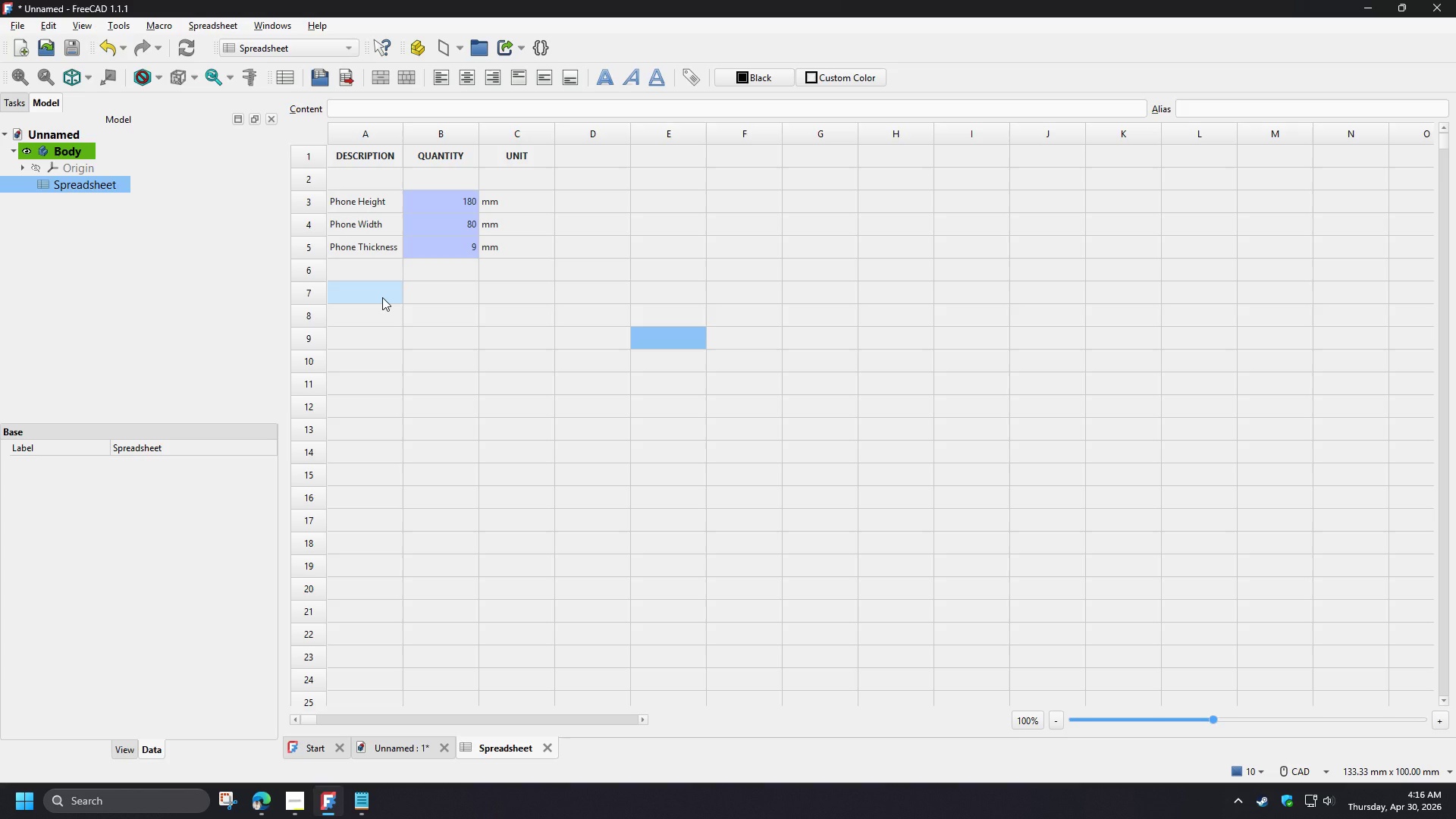 
left_click([268, 812])
 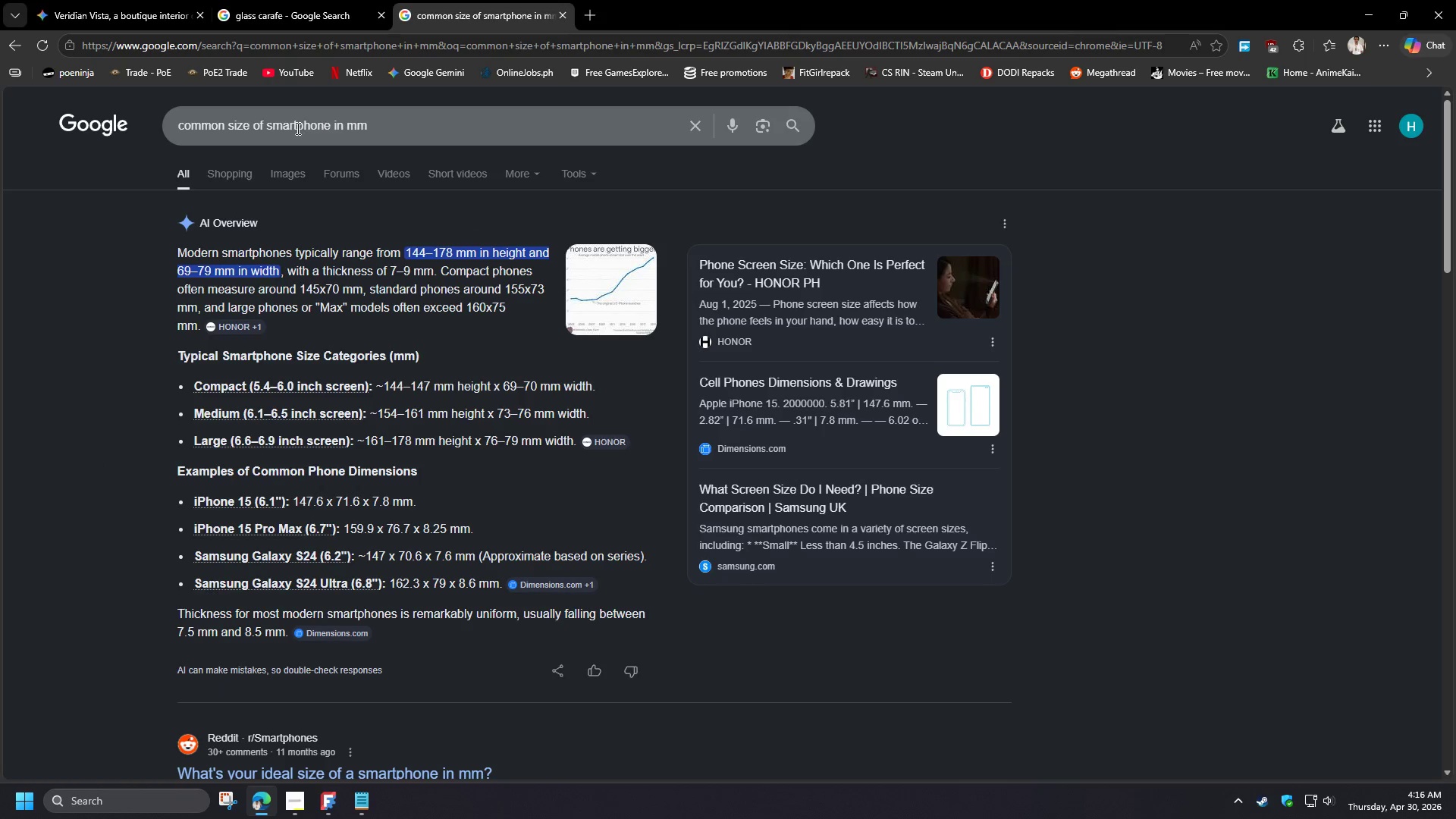 
wait(9.47)
 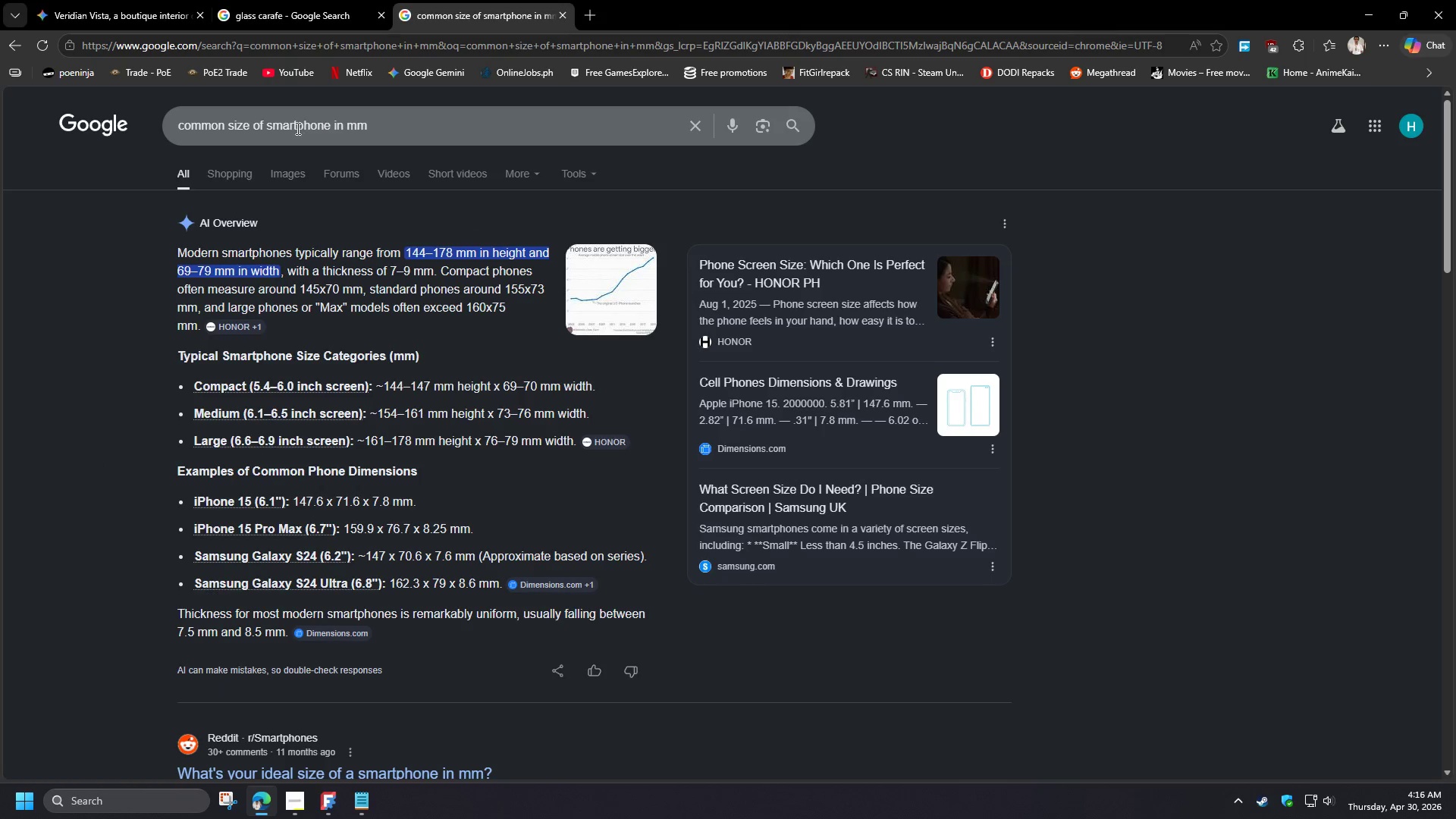 
left_click_drag(start_coordinate=[268, 125], to_coordinate=[422, 121])
 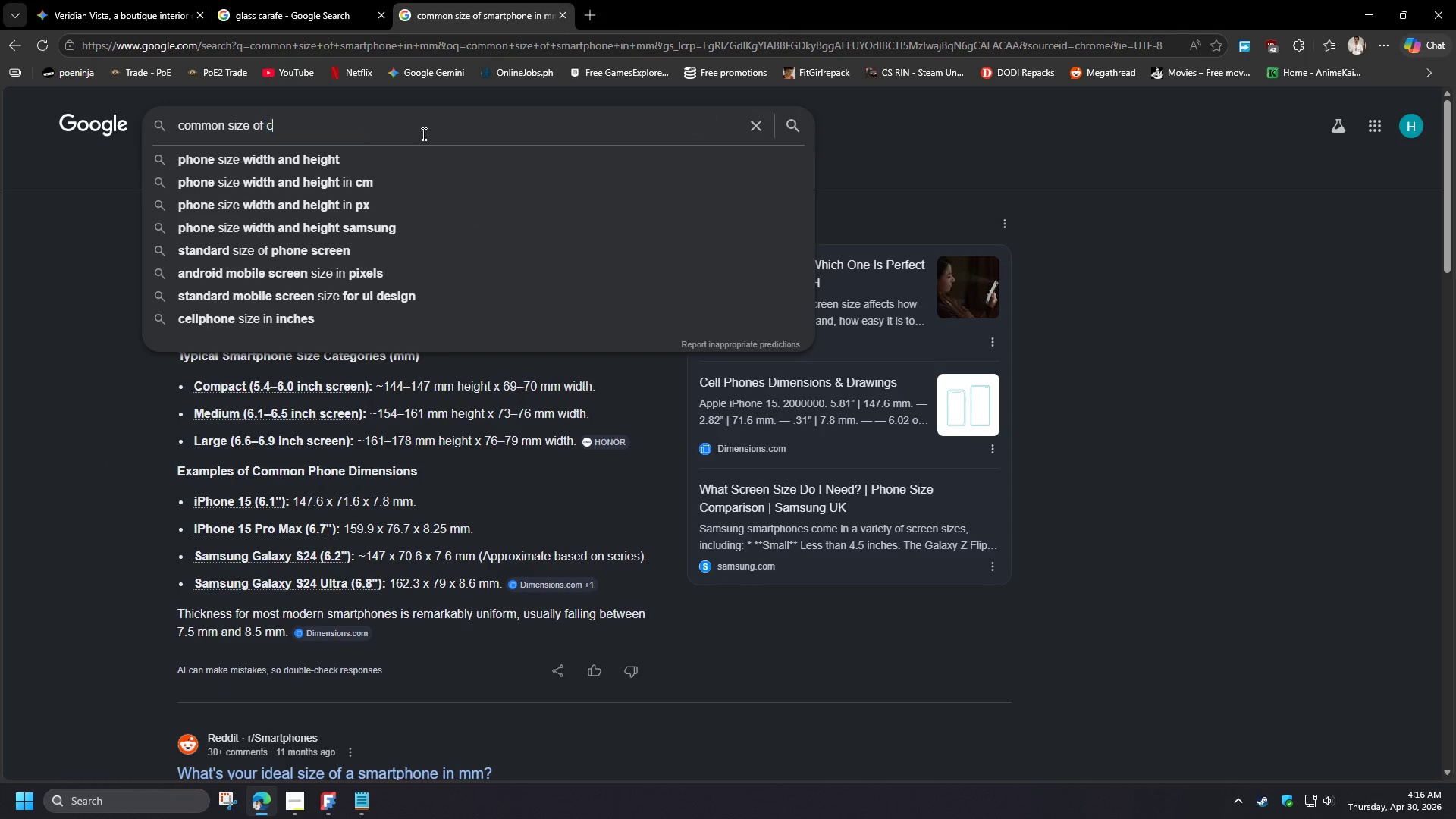 
type(car)
 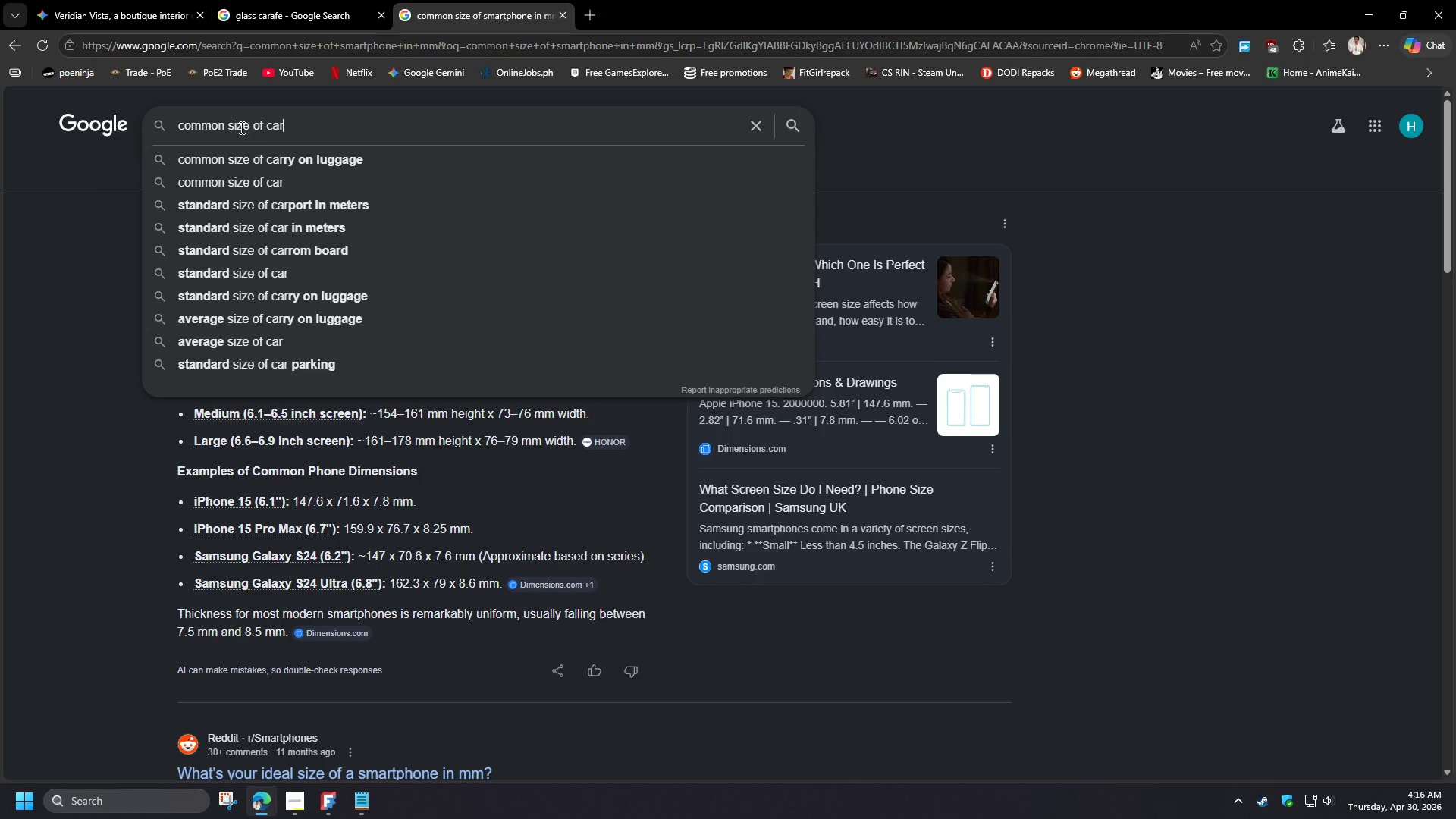 
left_click_drag(start_coordinate=[228, 125], to_coordinate=[346, 127])
 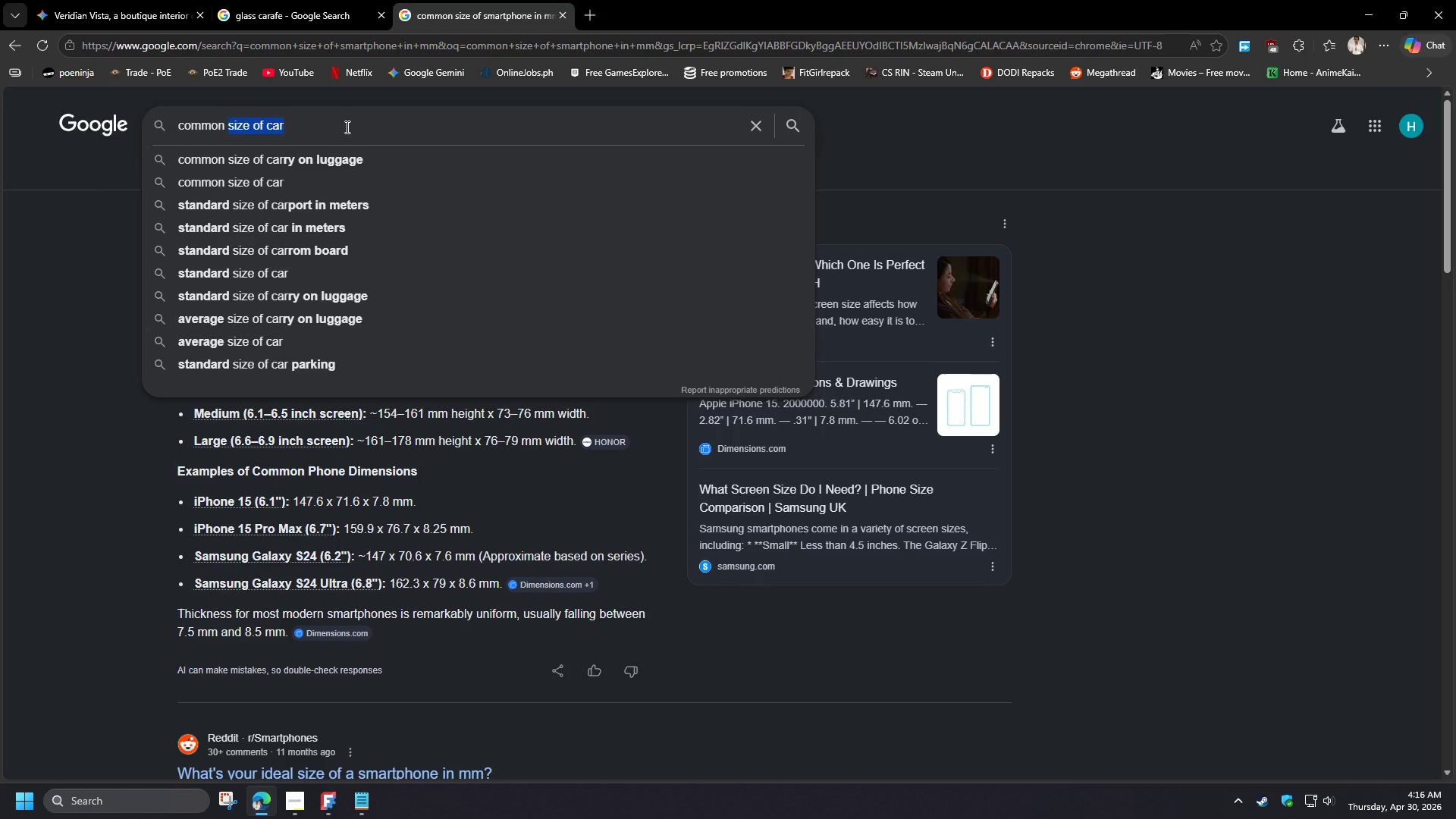 
type(diameter )
 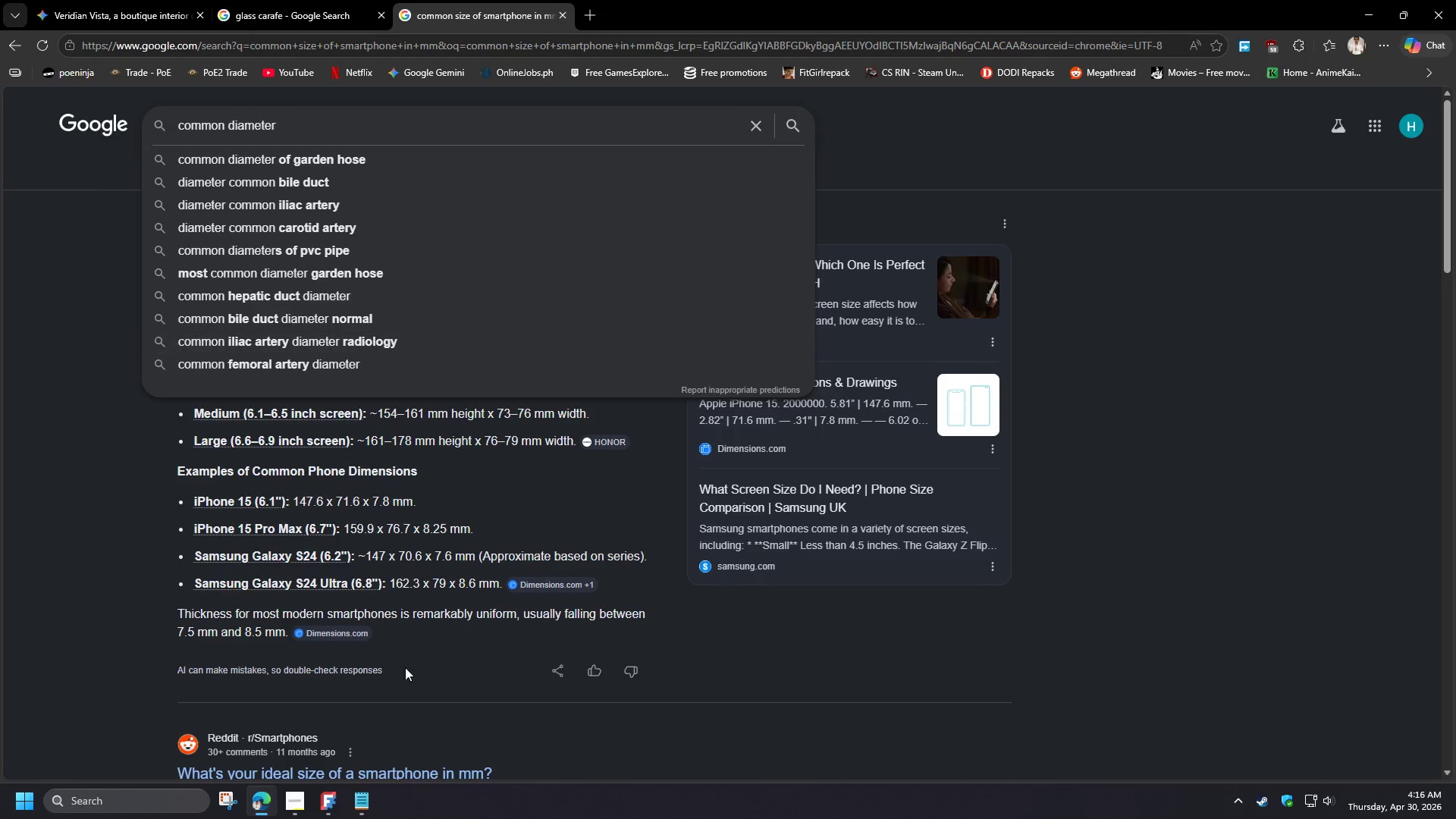 
left_click([291, 795])